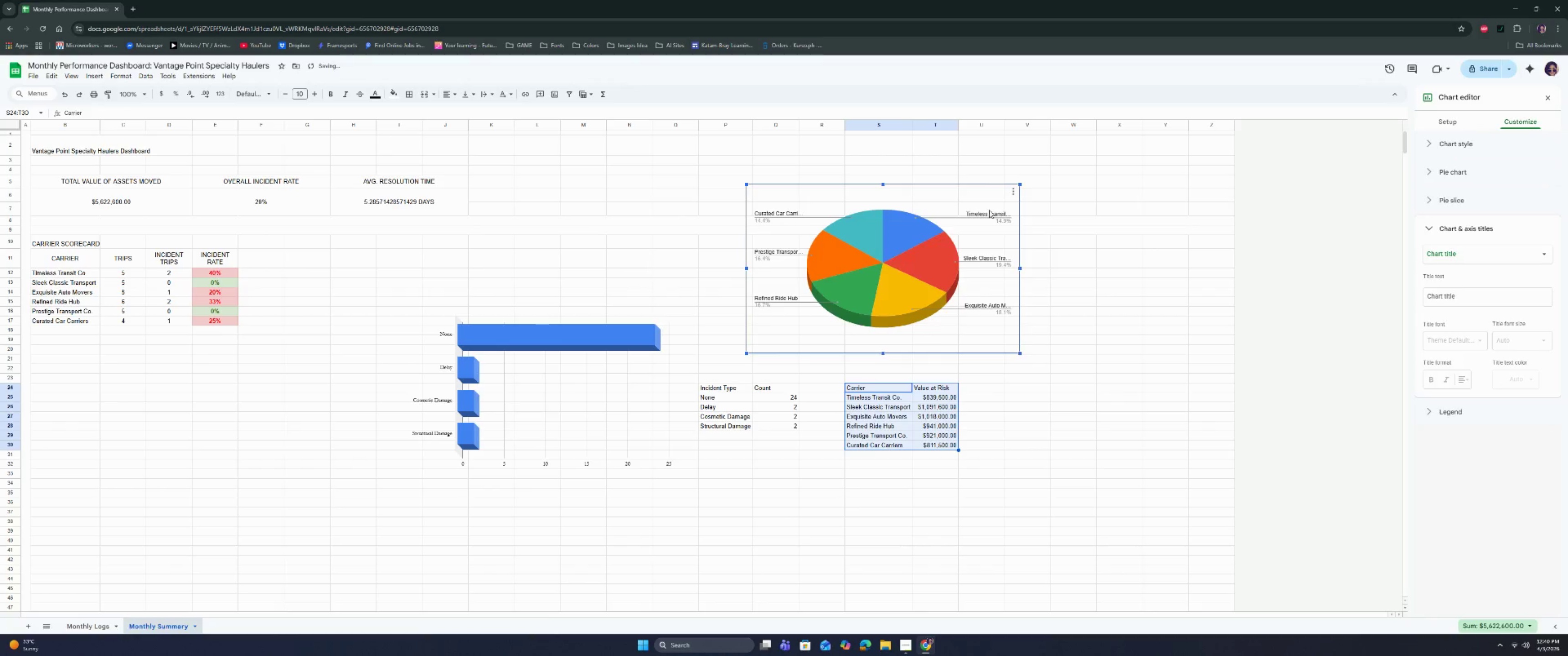 
double_click([1460, 295])
 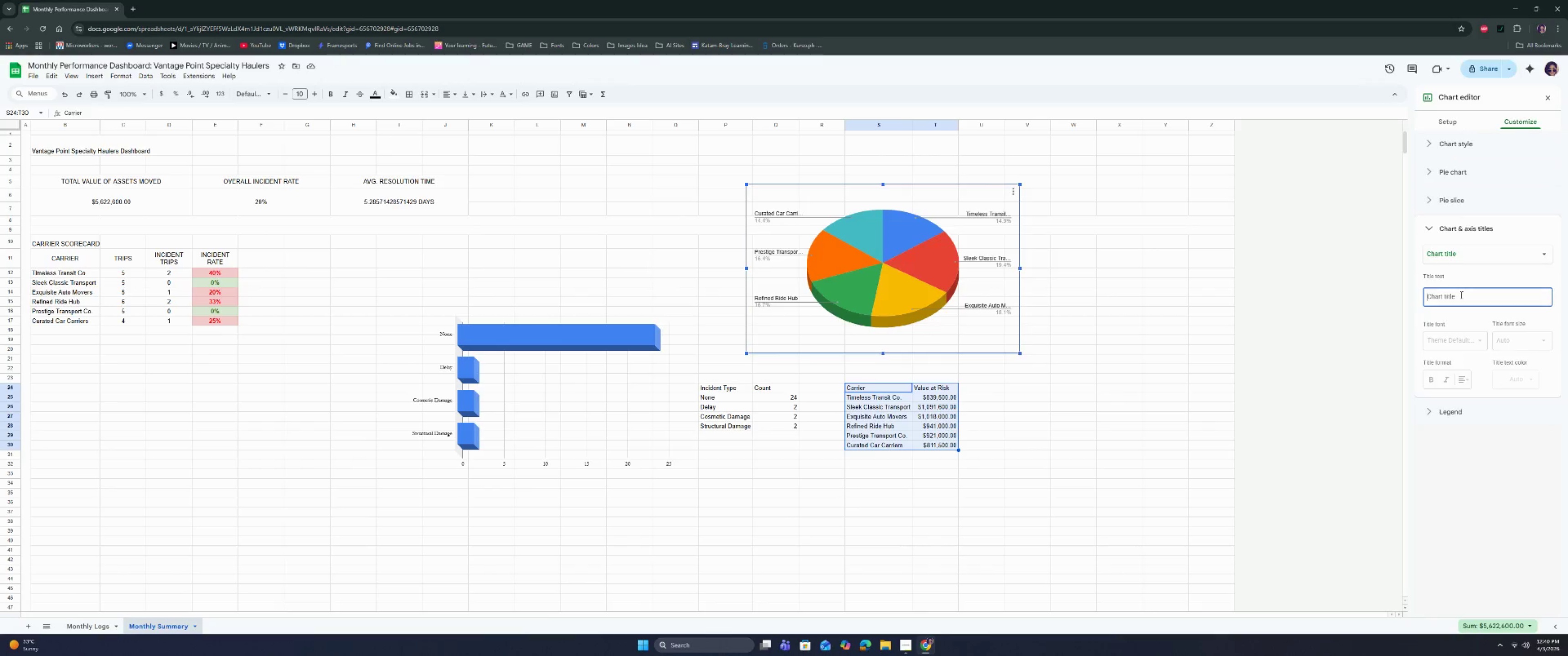 
triple_click([1460, 295])
 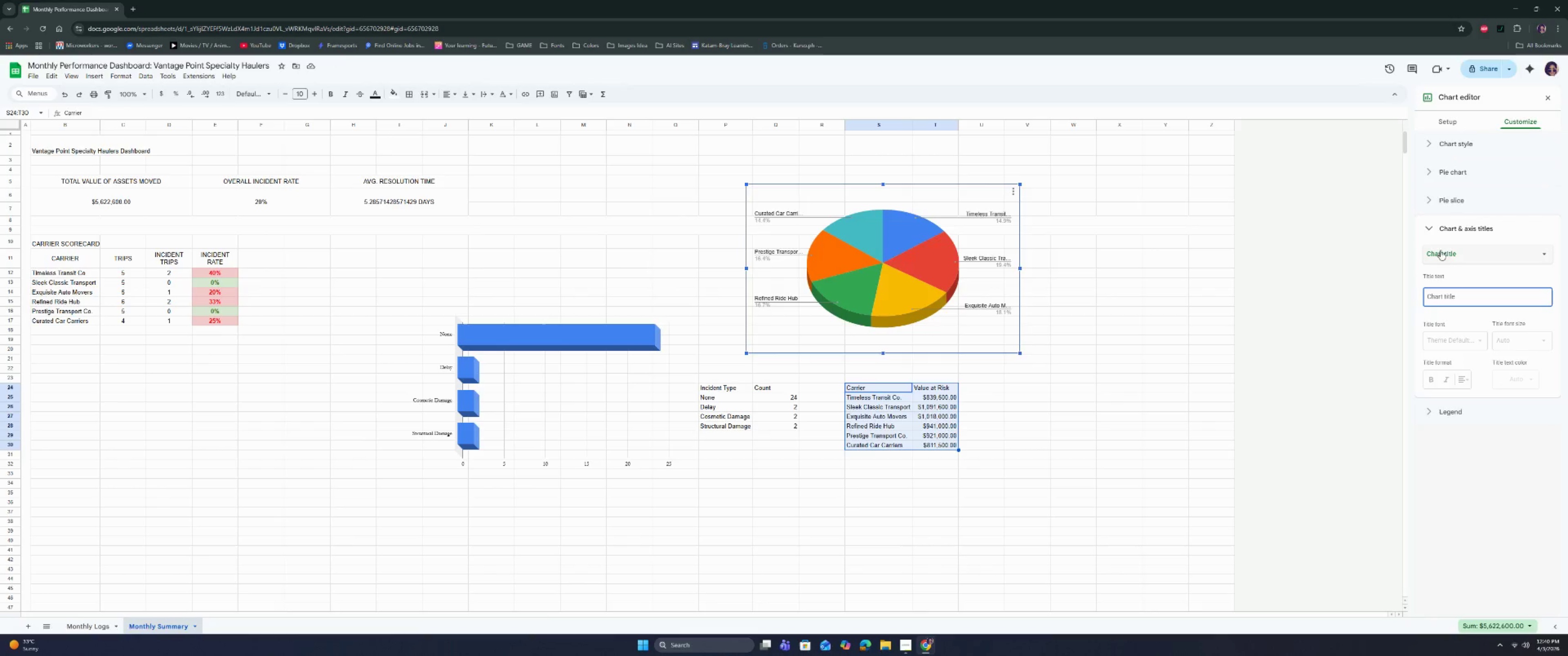 
left_click([1442, 225])
 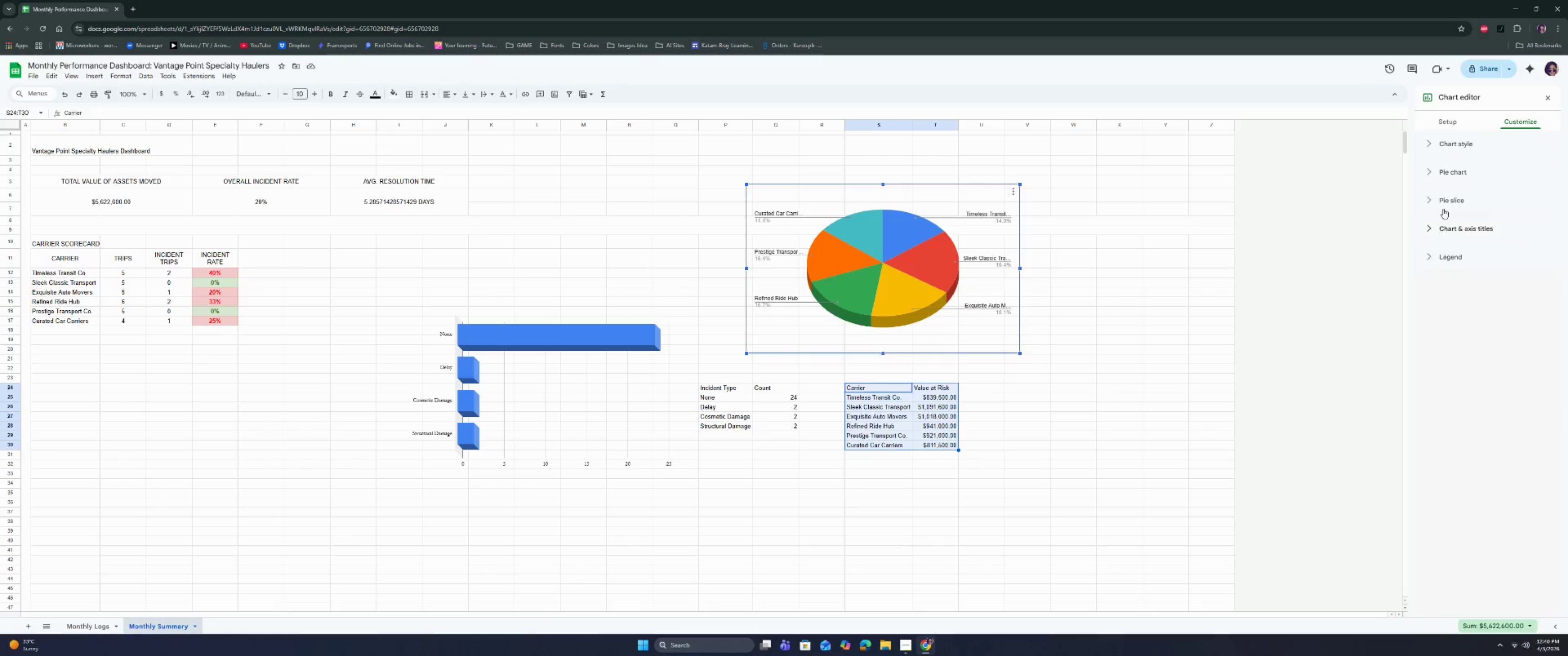 
left_click([1446, 198])
 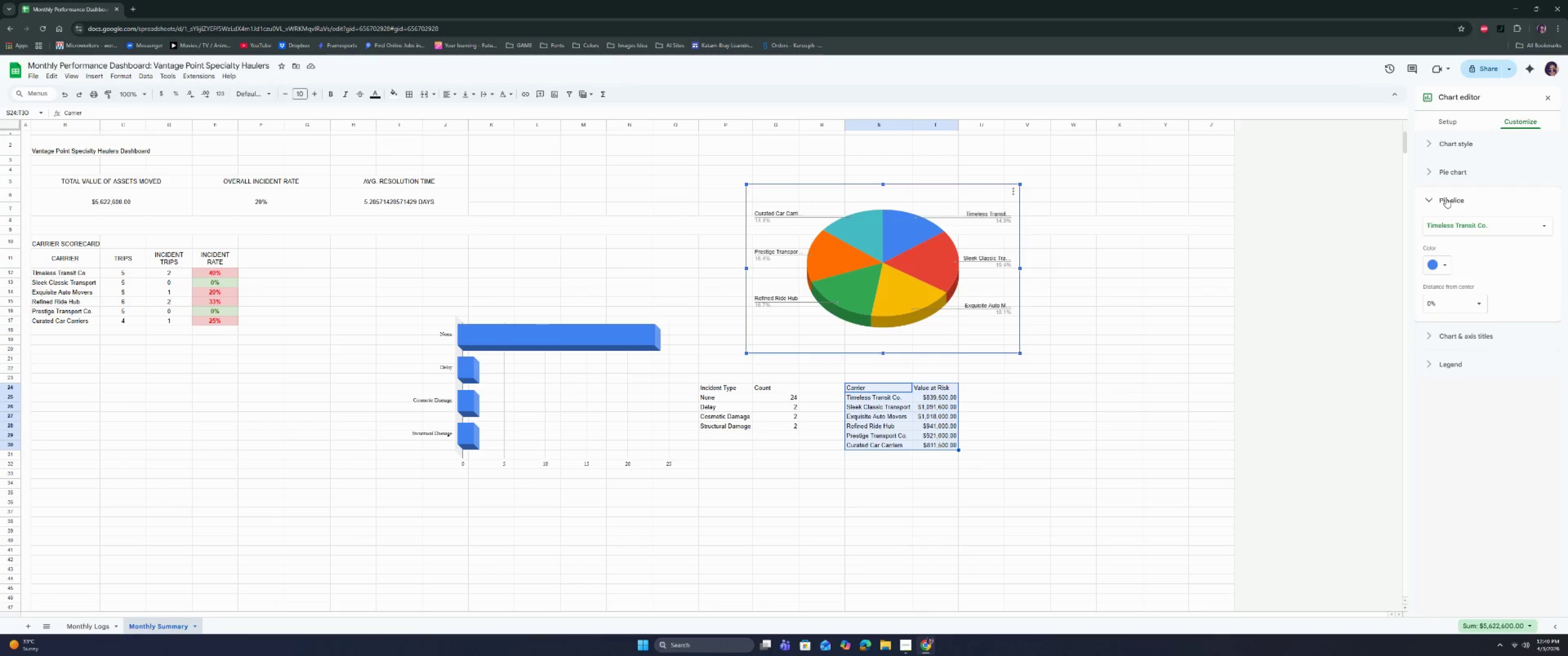 
left_click([1446, 197])
 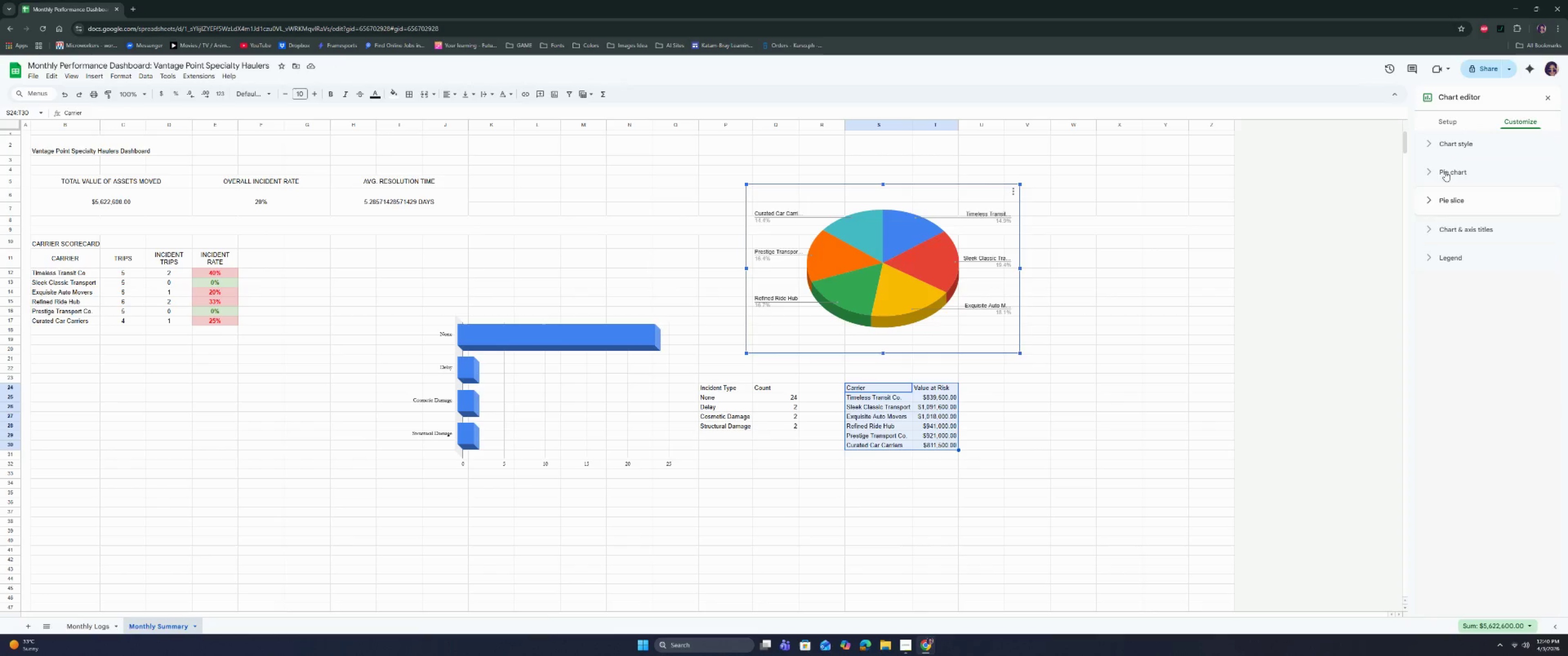 
double_click([1446, 166])
 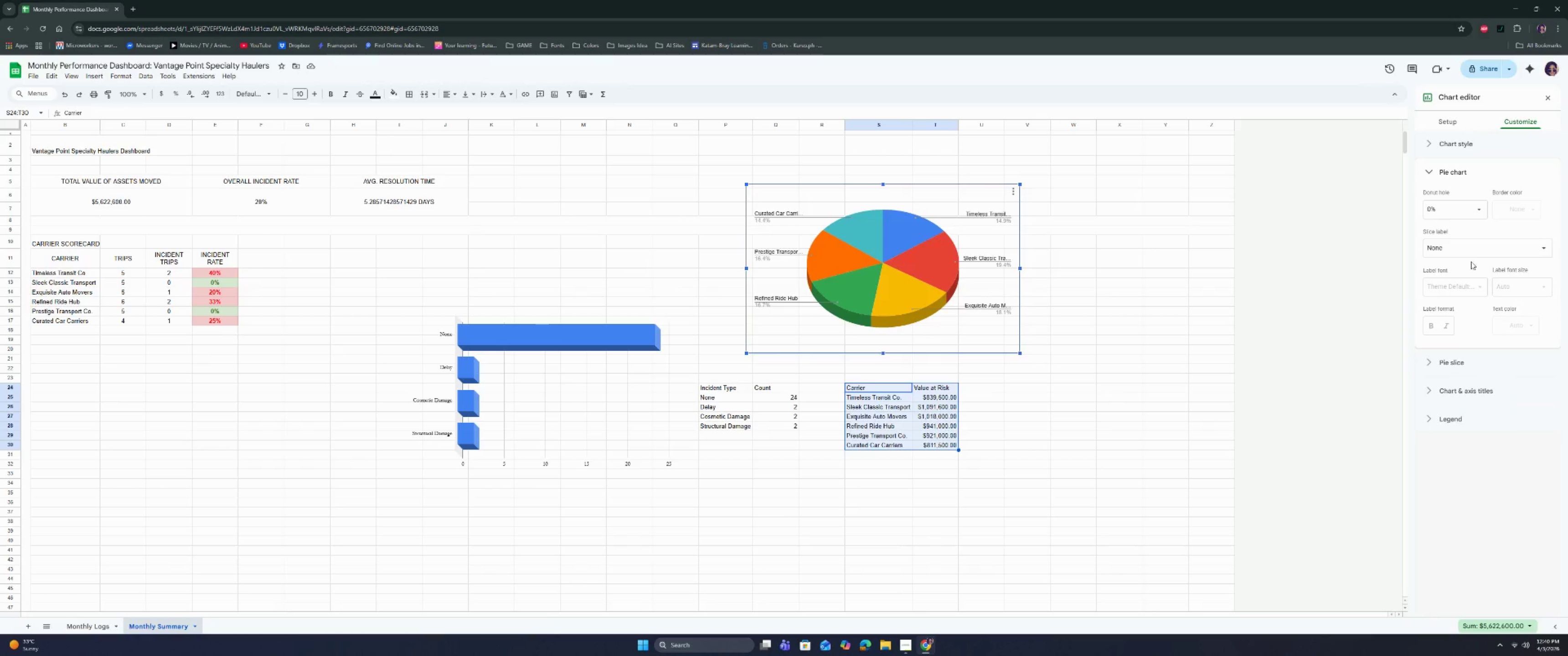 
left_click([1472, 248])
 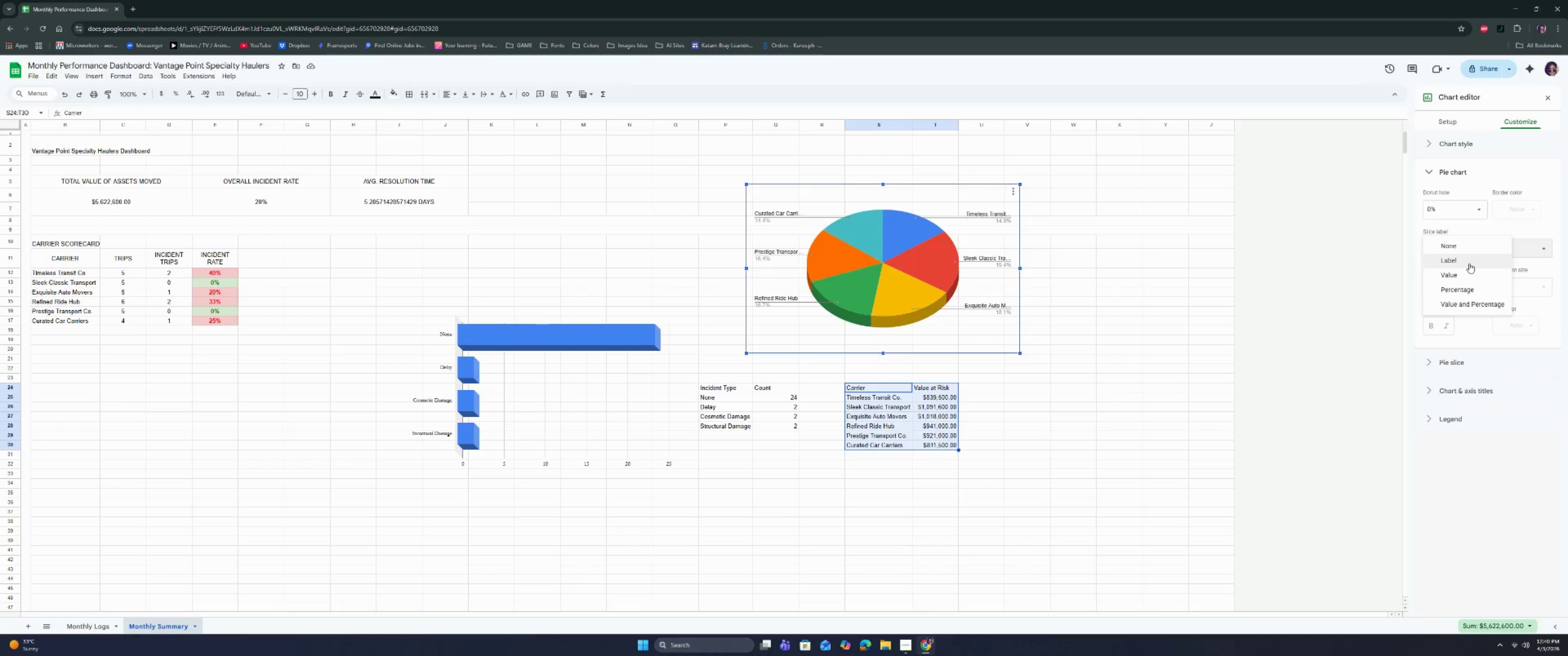 
left_click([1469, 263])
 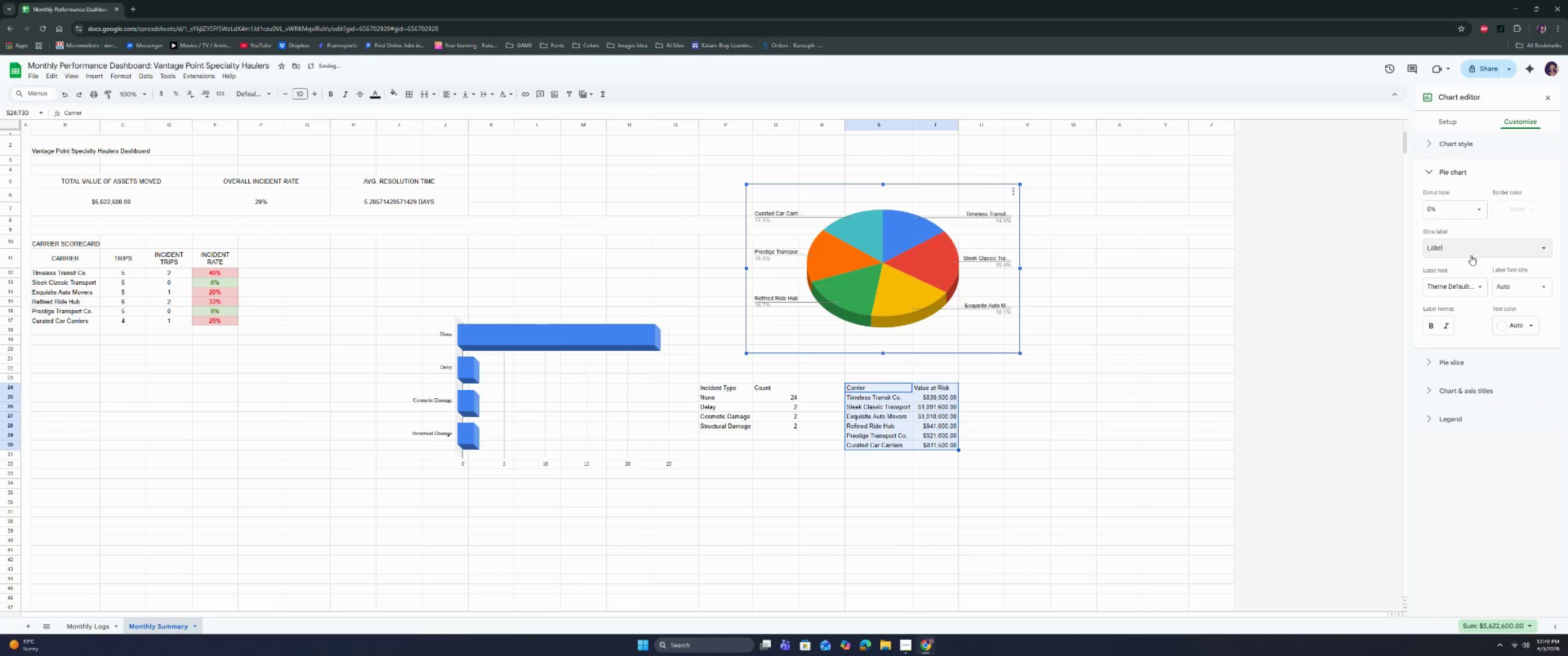 
left_click([1473, 250])
 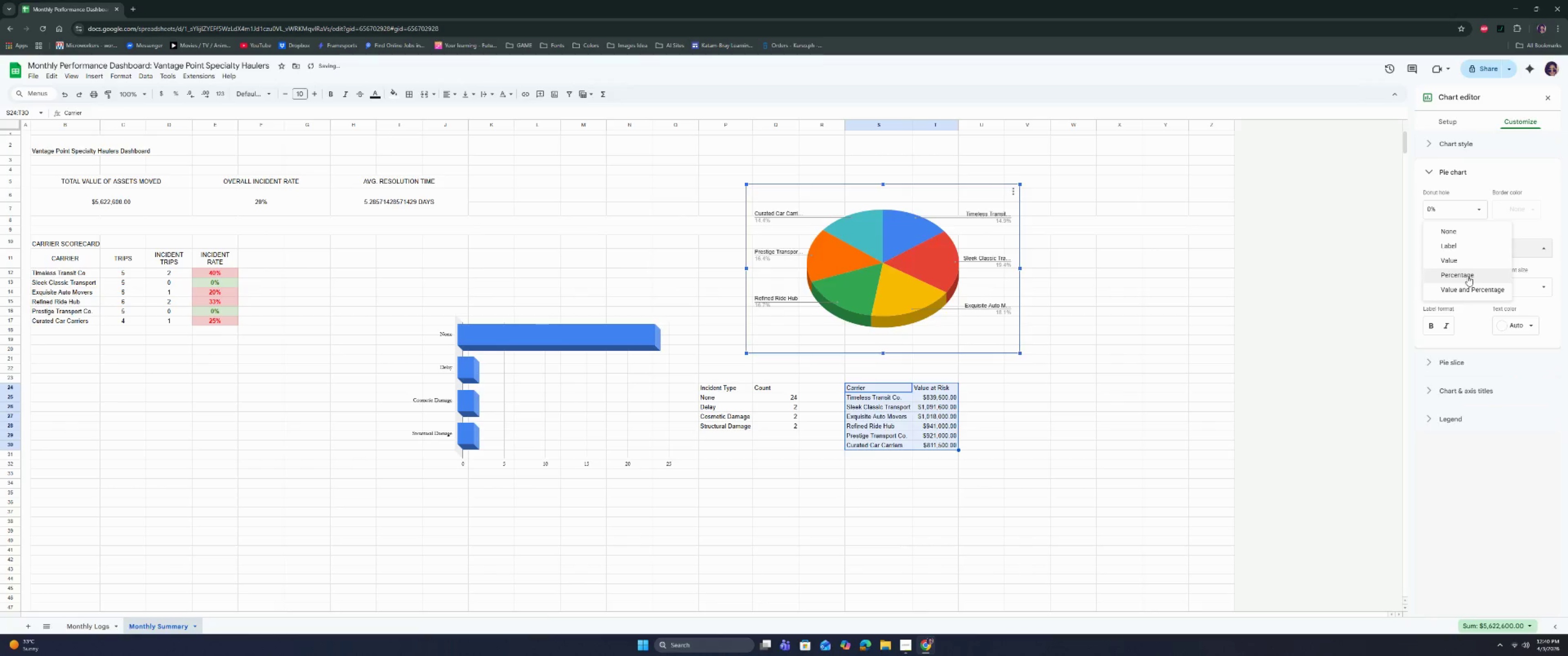 
left_click([1468, 276])
 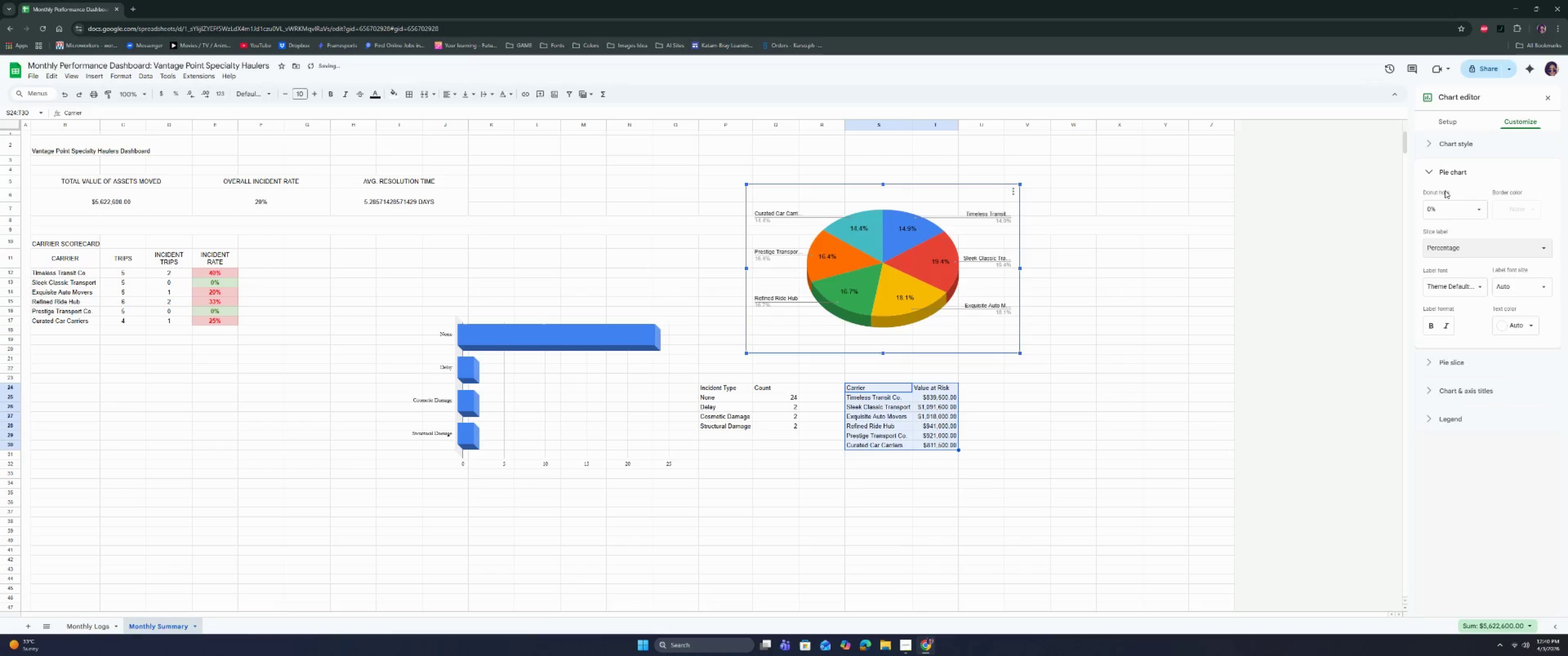 
left_click([1436, 171])
 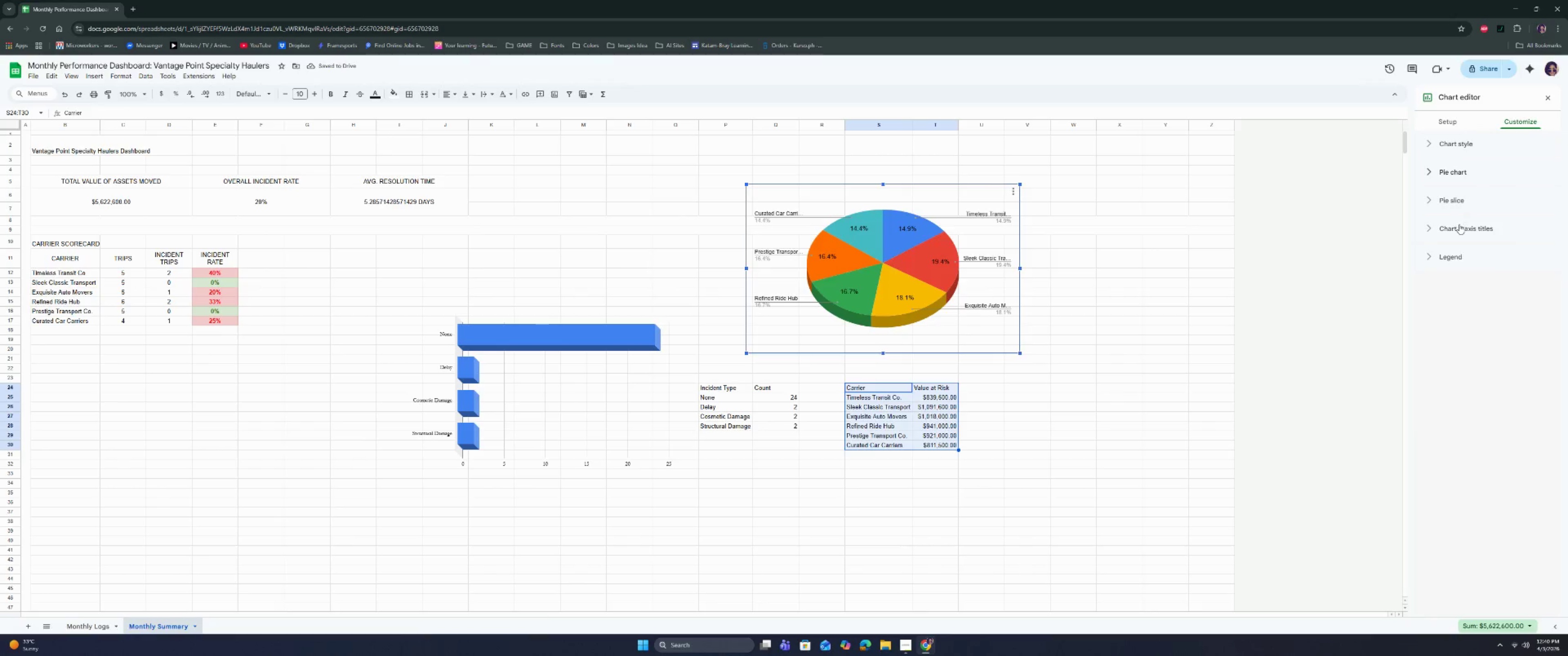 
left_click([1458, 233])
 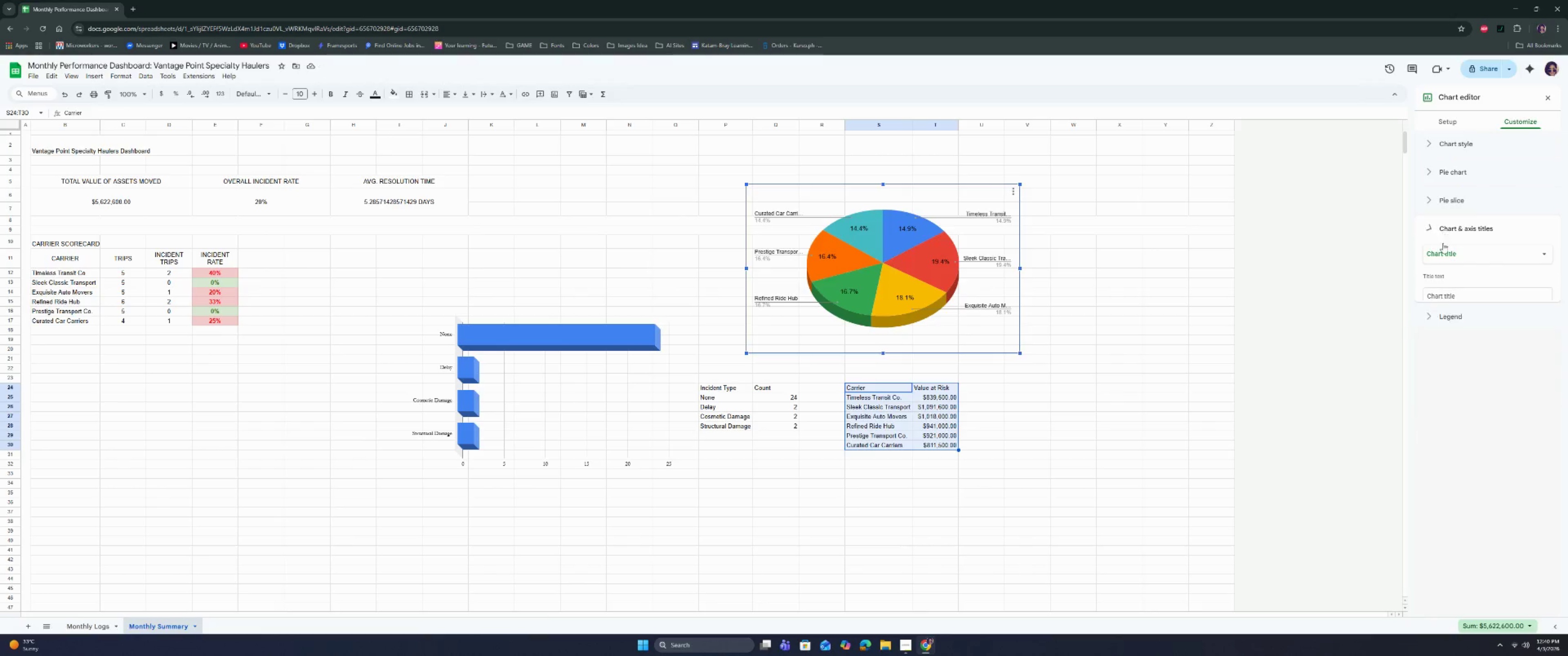 
left_click([1446, 257])
 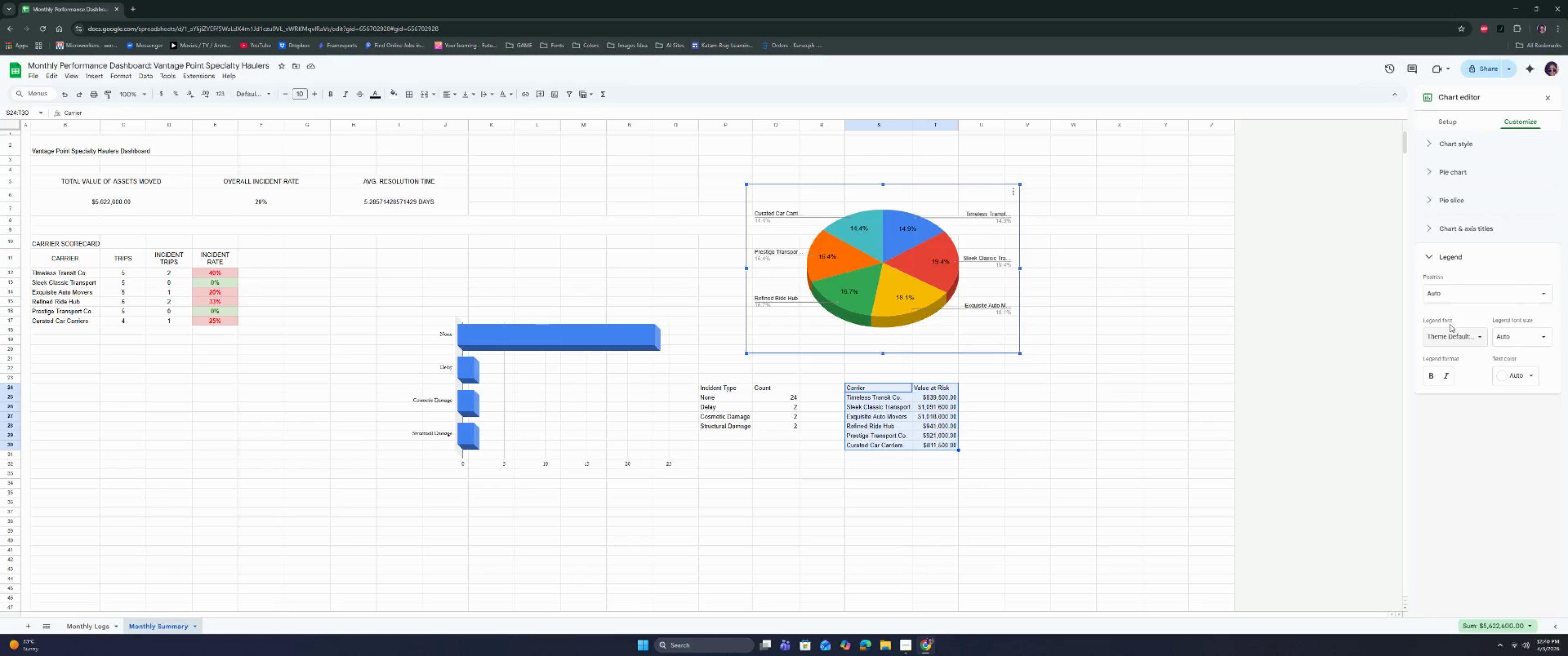 
left_click([1450, 296])
 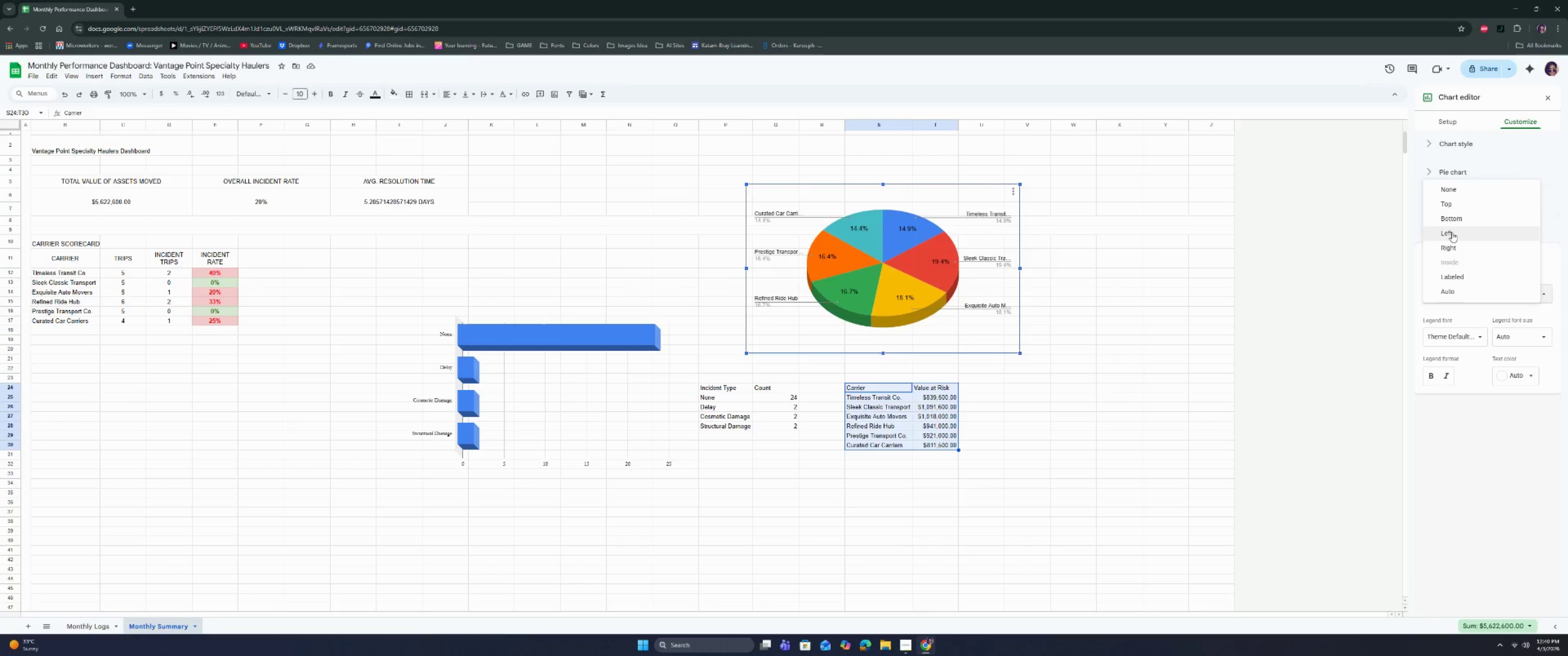 
left_click([1452, 232])
 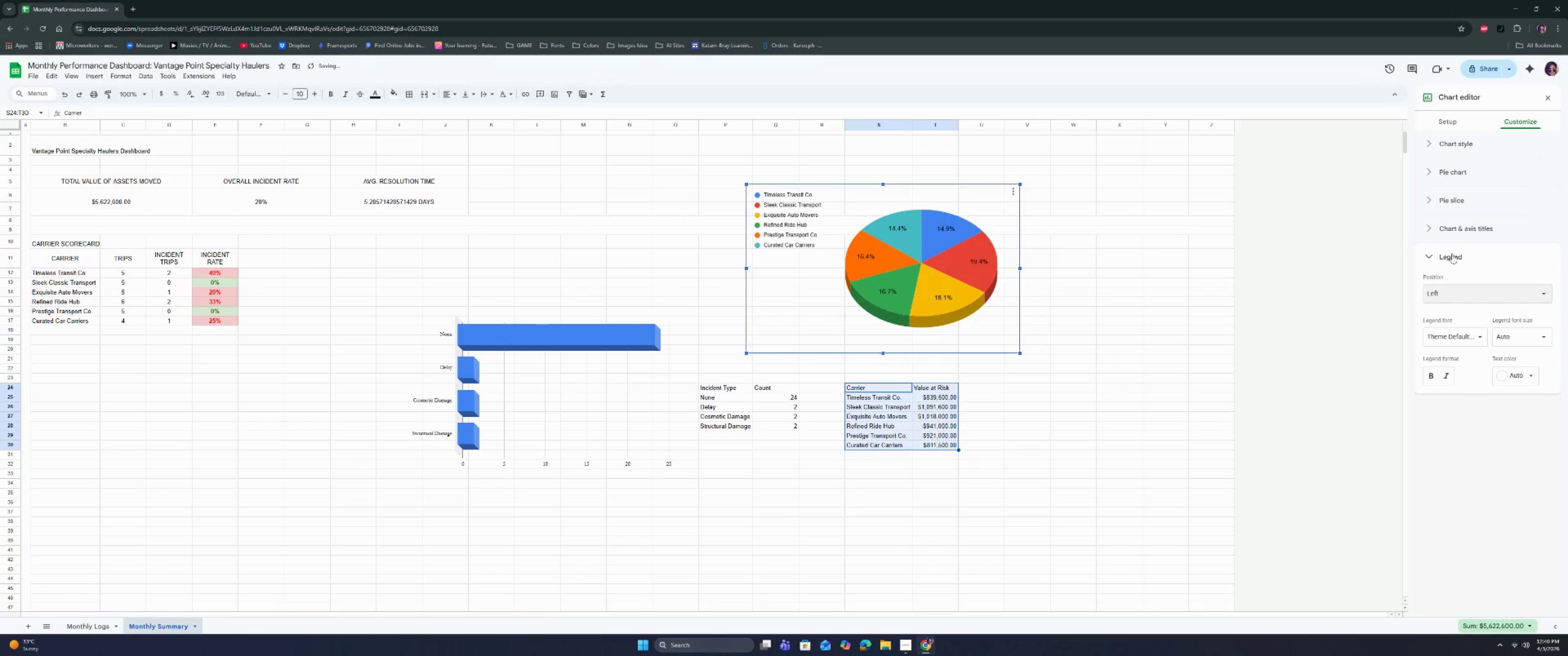 
left_click([1447, 289])
 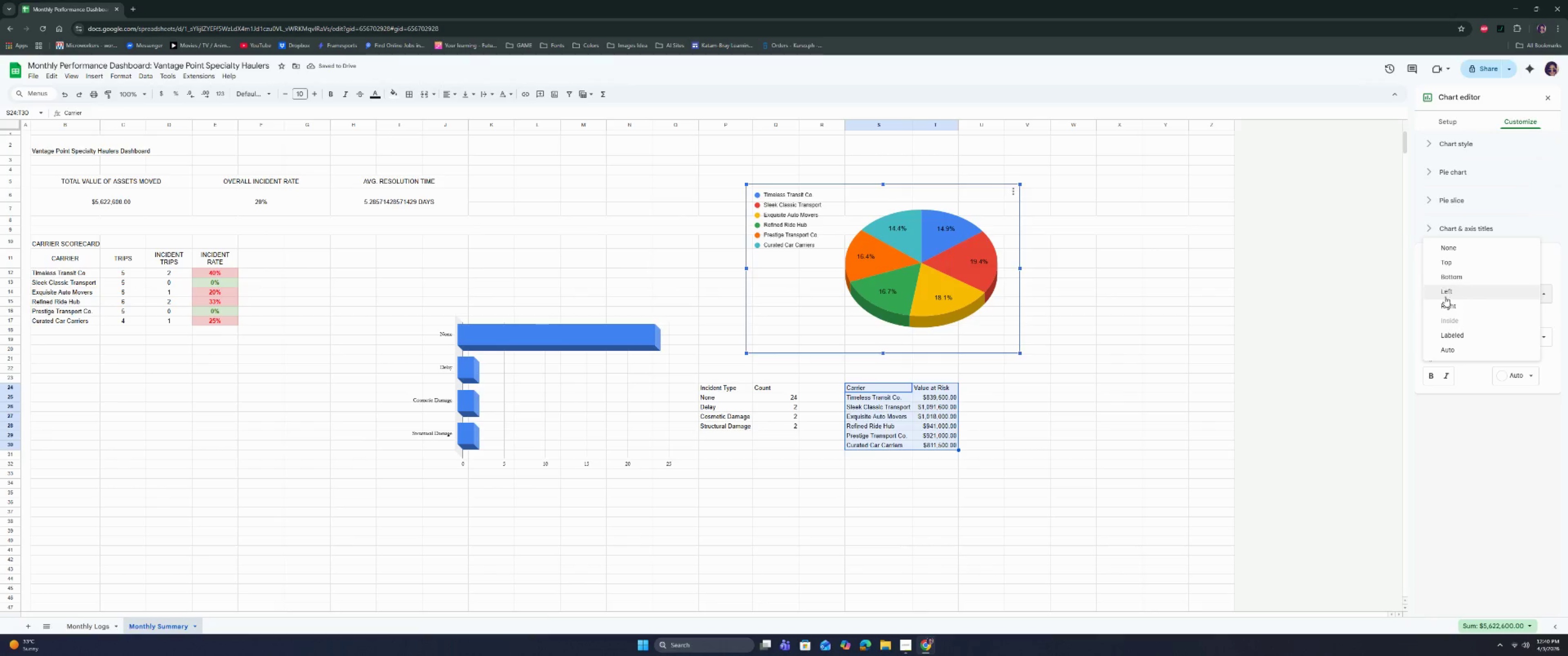 
left_click([1446, 304])
 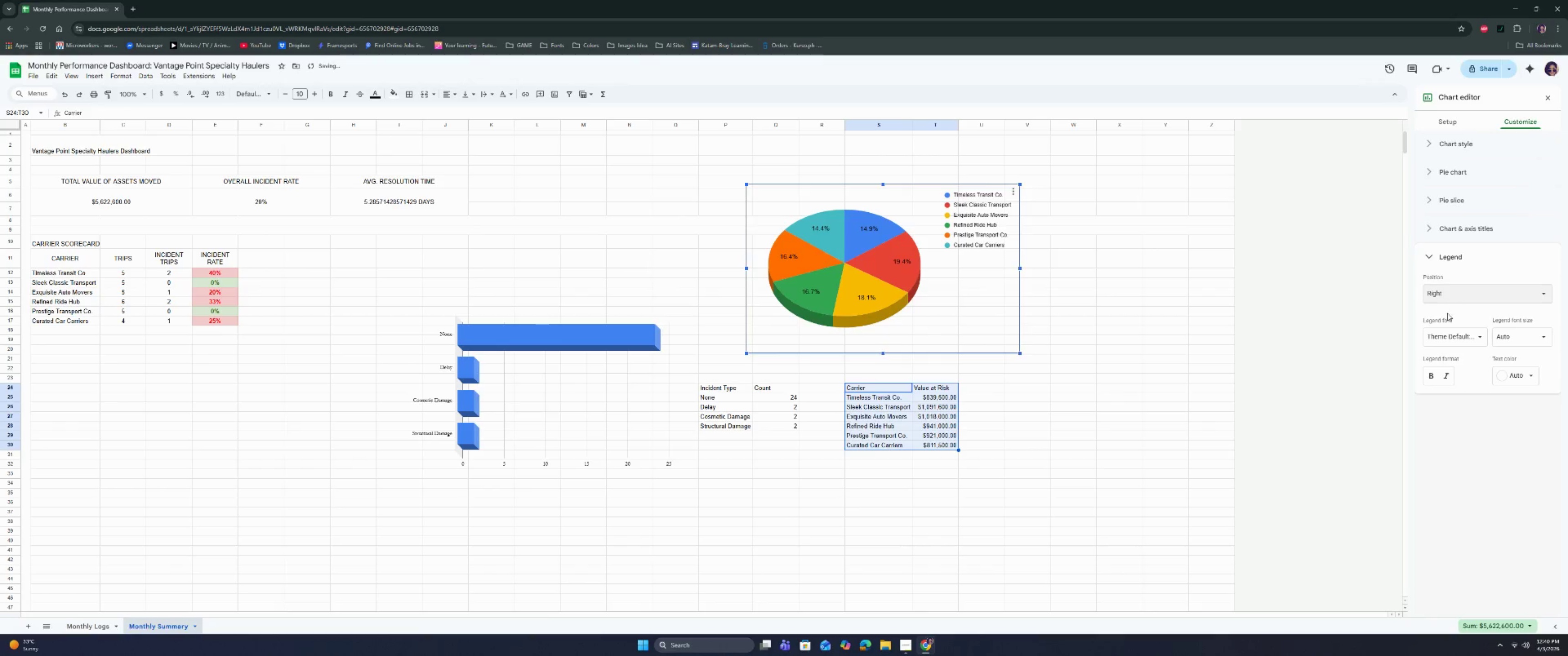 
left_click([1449, 293])
 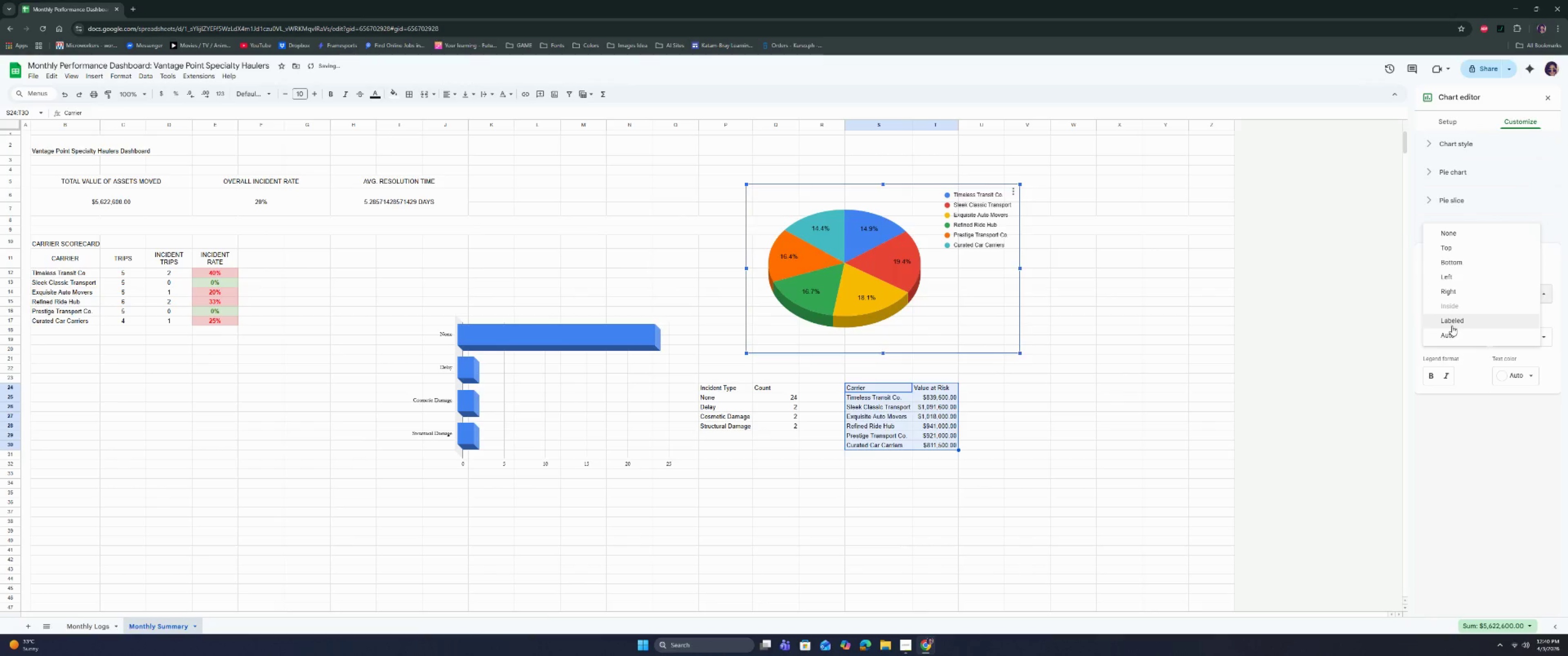 
left_click([1452, 324])
 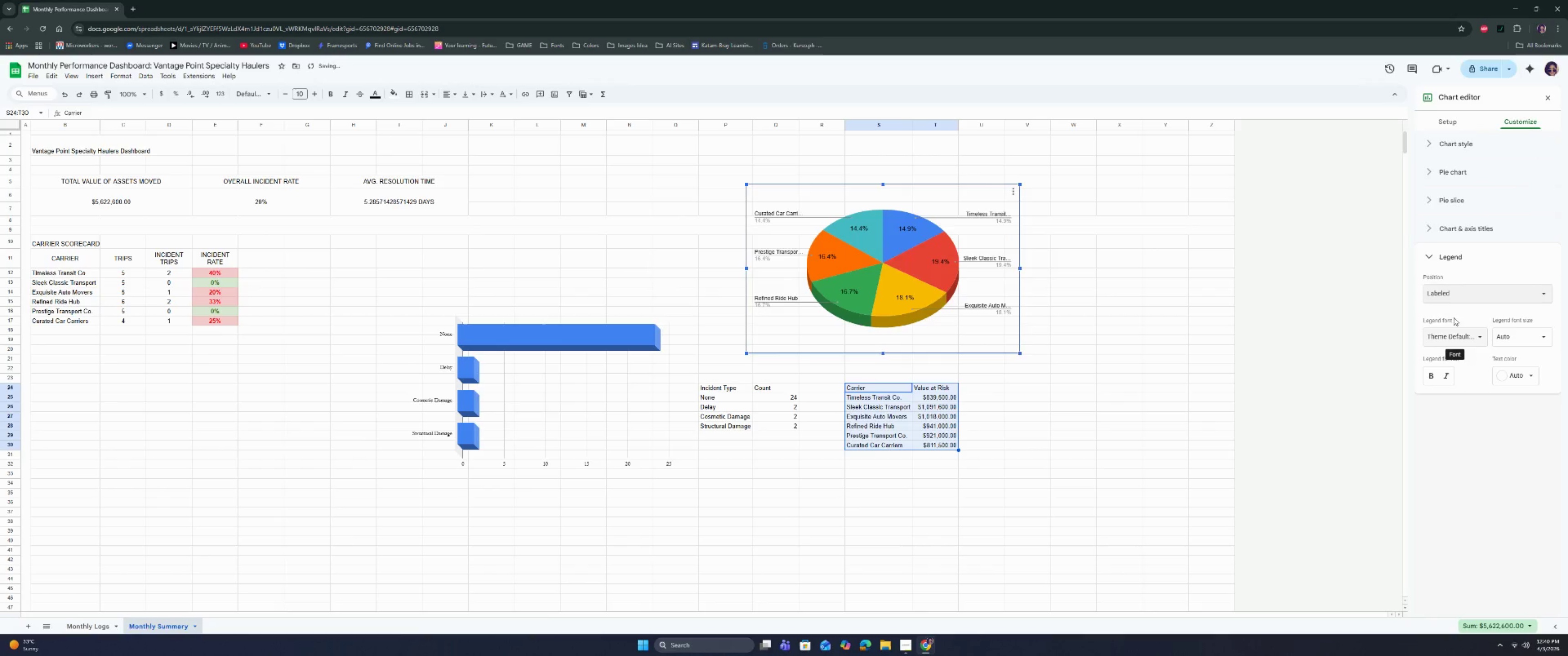 
left_click([1456, 282])
 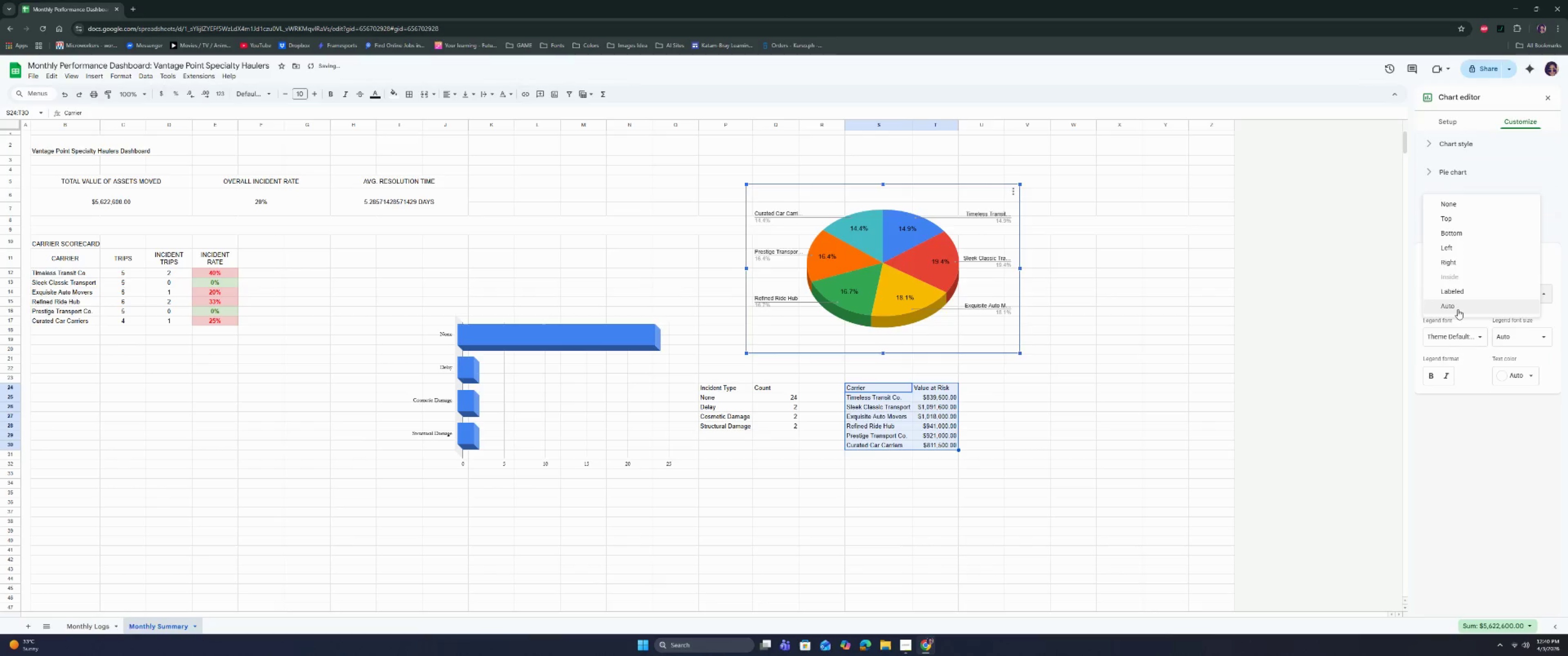 
left_click([1458, 309])
 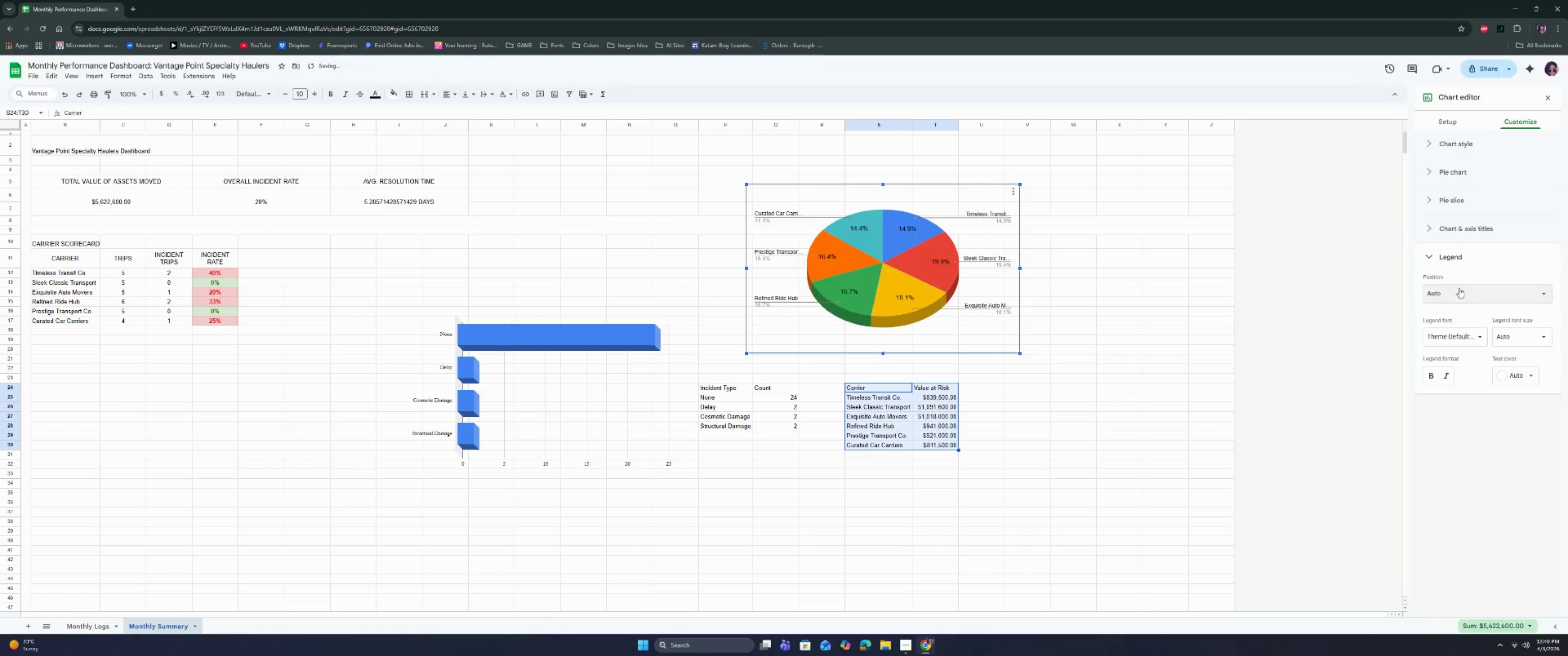 
left_click([1460, 285])
 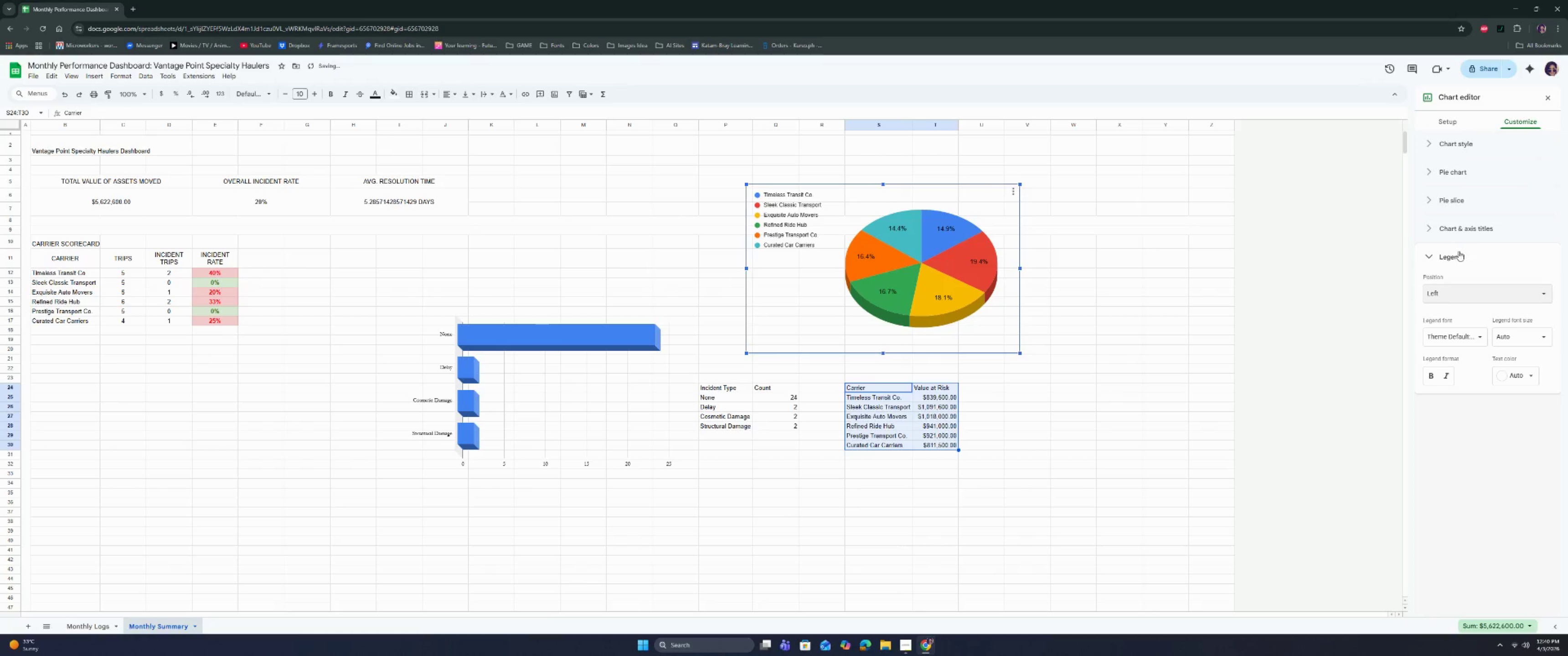 
left_click([1460, 287])
 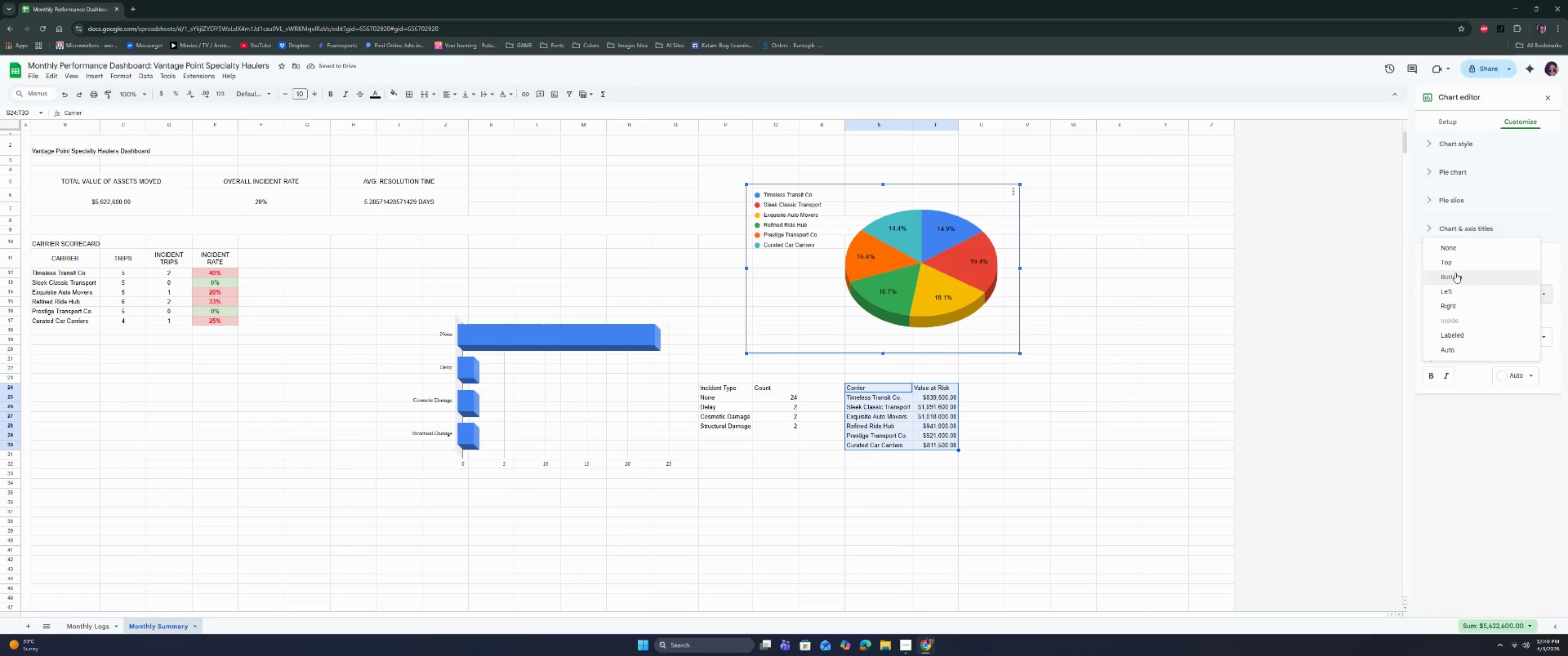 
left_click([1454, 276])
 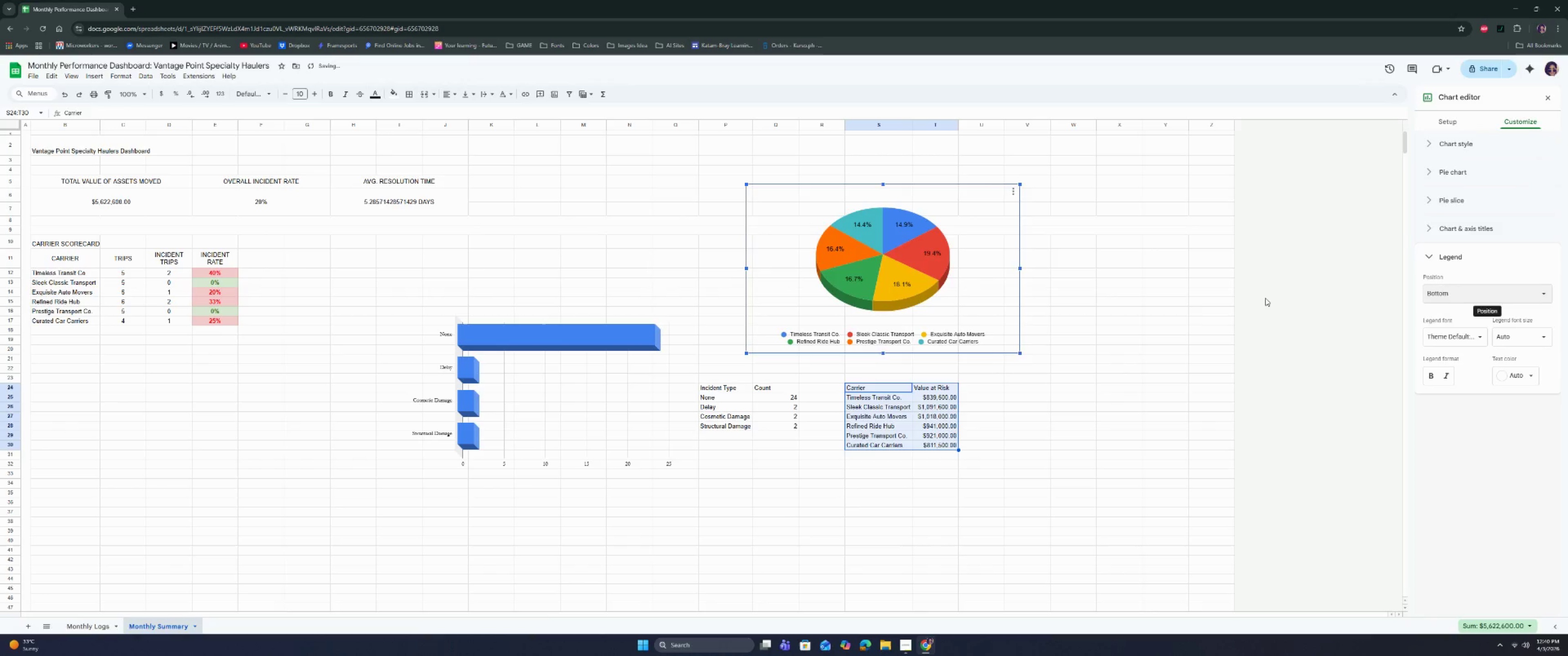 
left_click([1201, 333])
 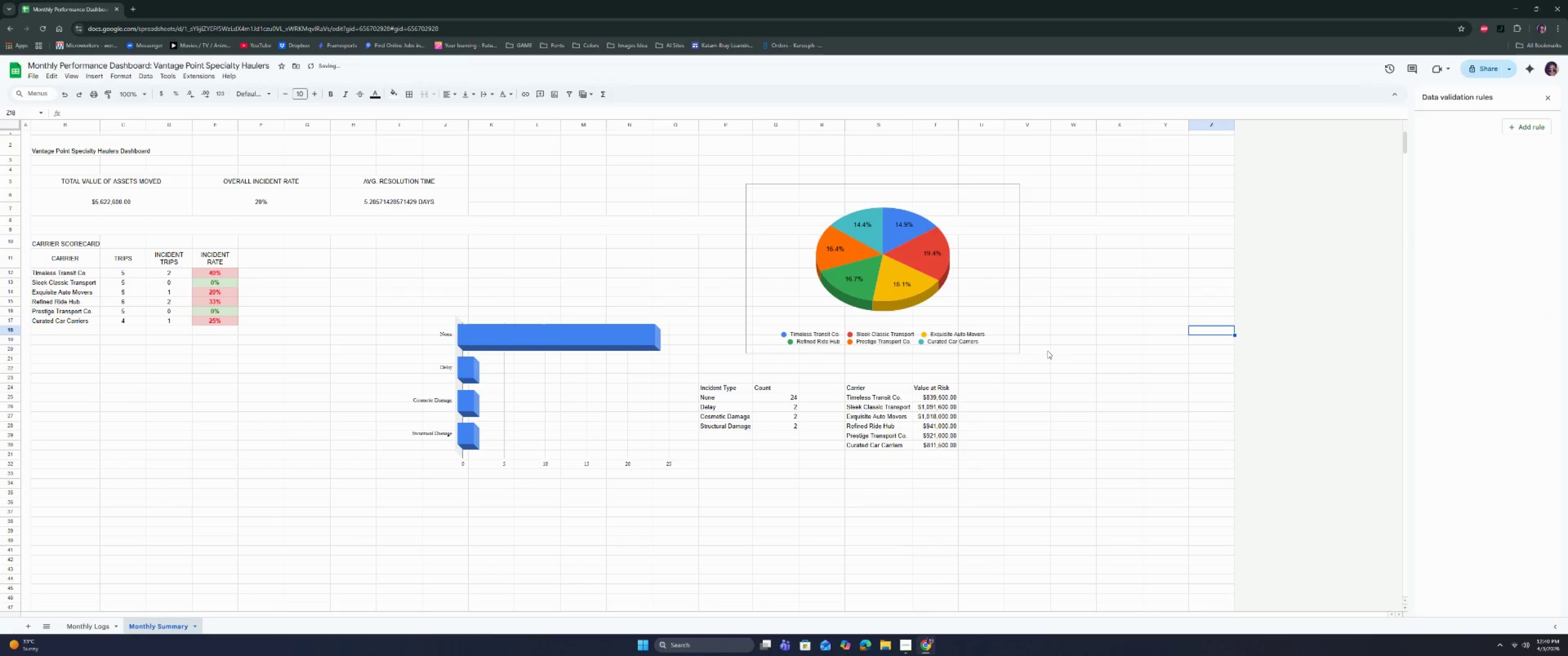 
left_click([987, 278])
 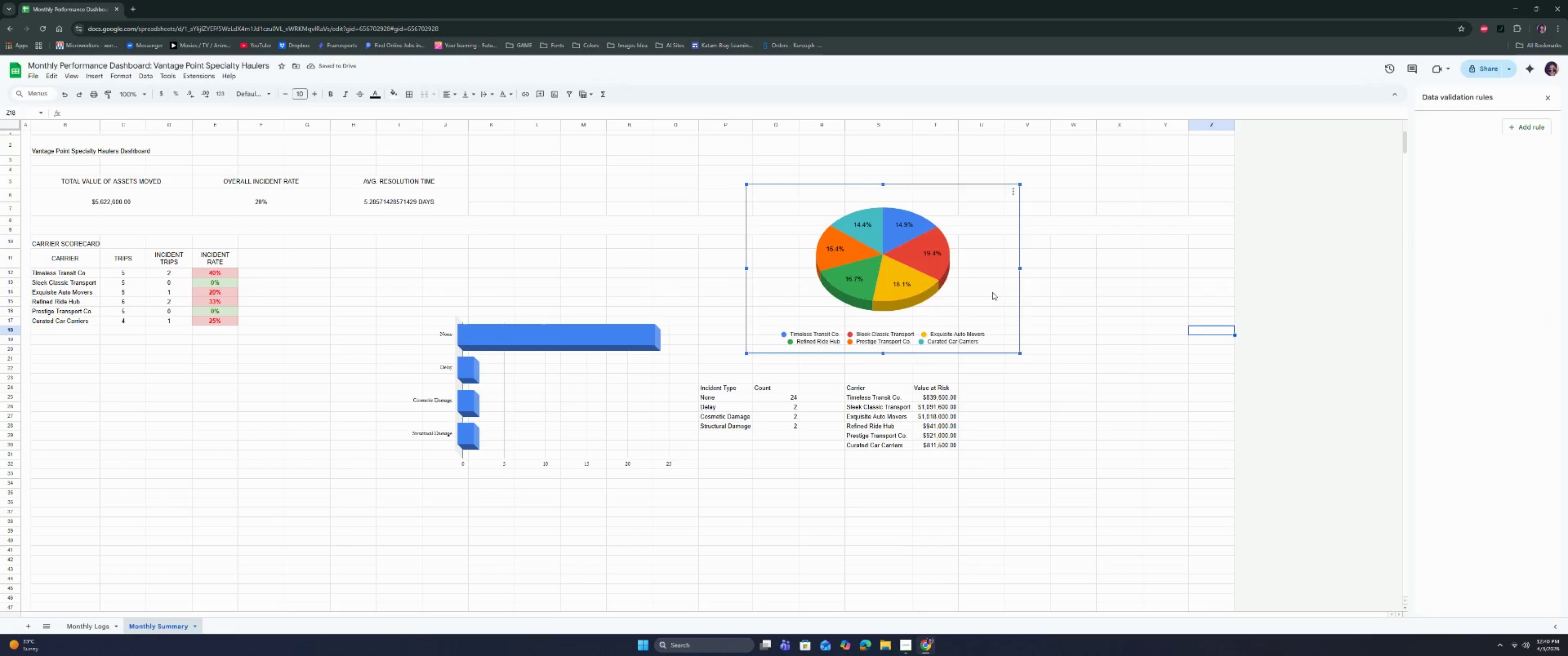 
left_click_drag(start_coordinate=[992, 292], to_coordinate=[1038, 272])
 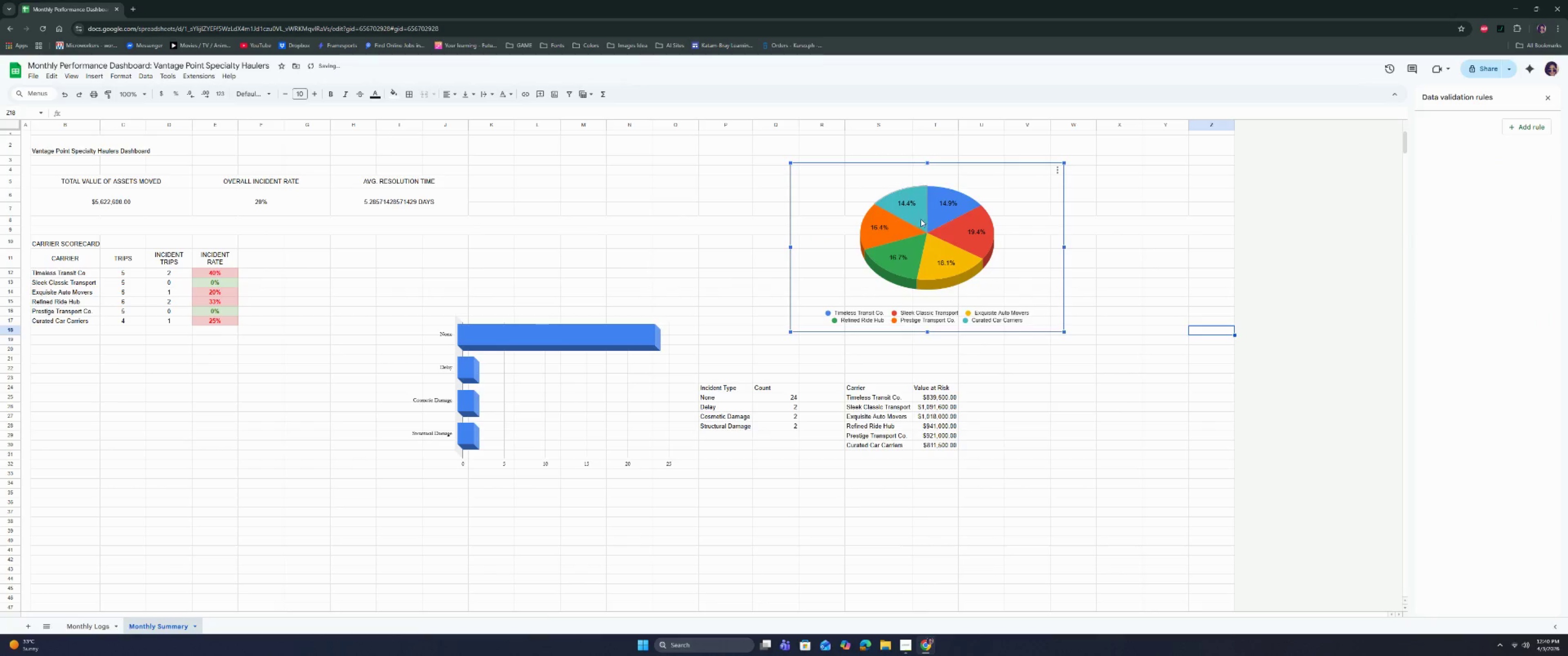 
double_click([954, 206])
 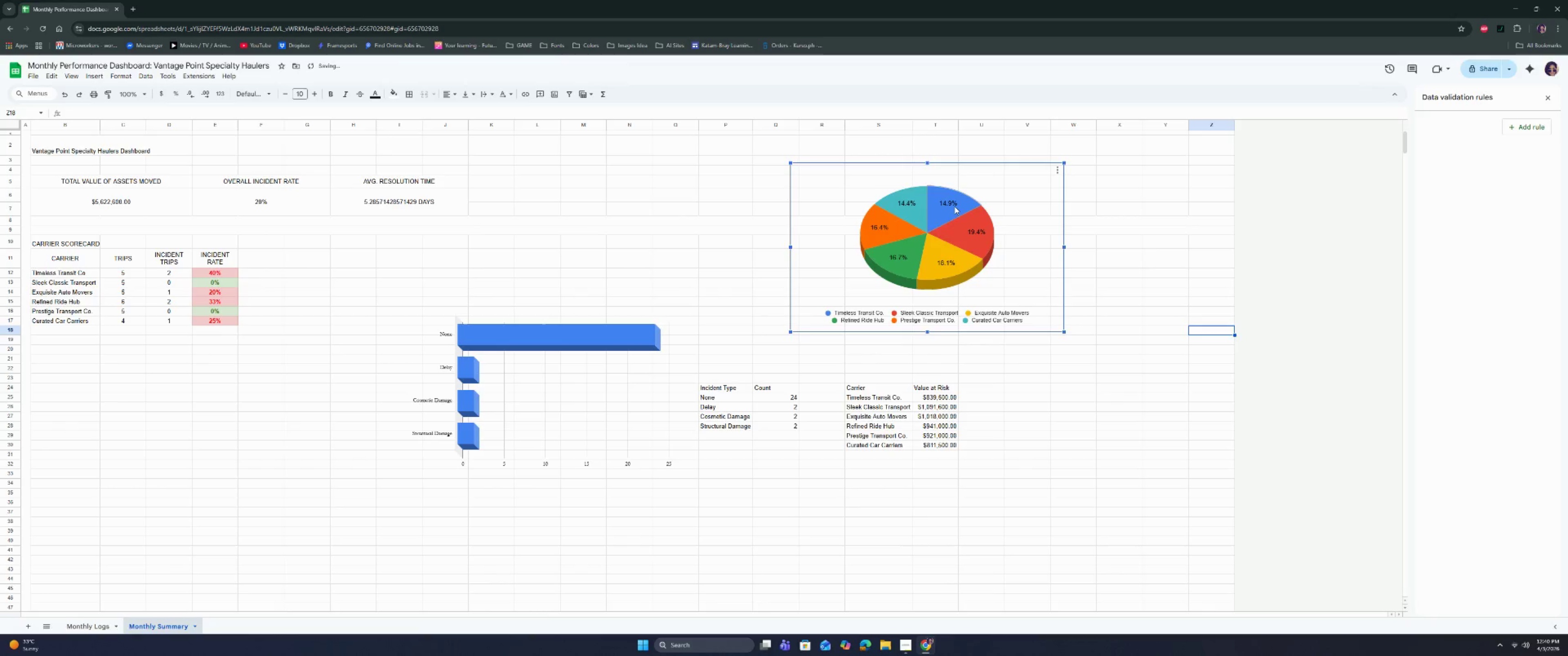 
double_click([954, 206])
 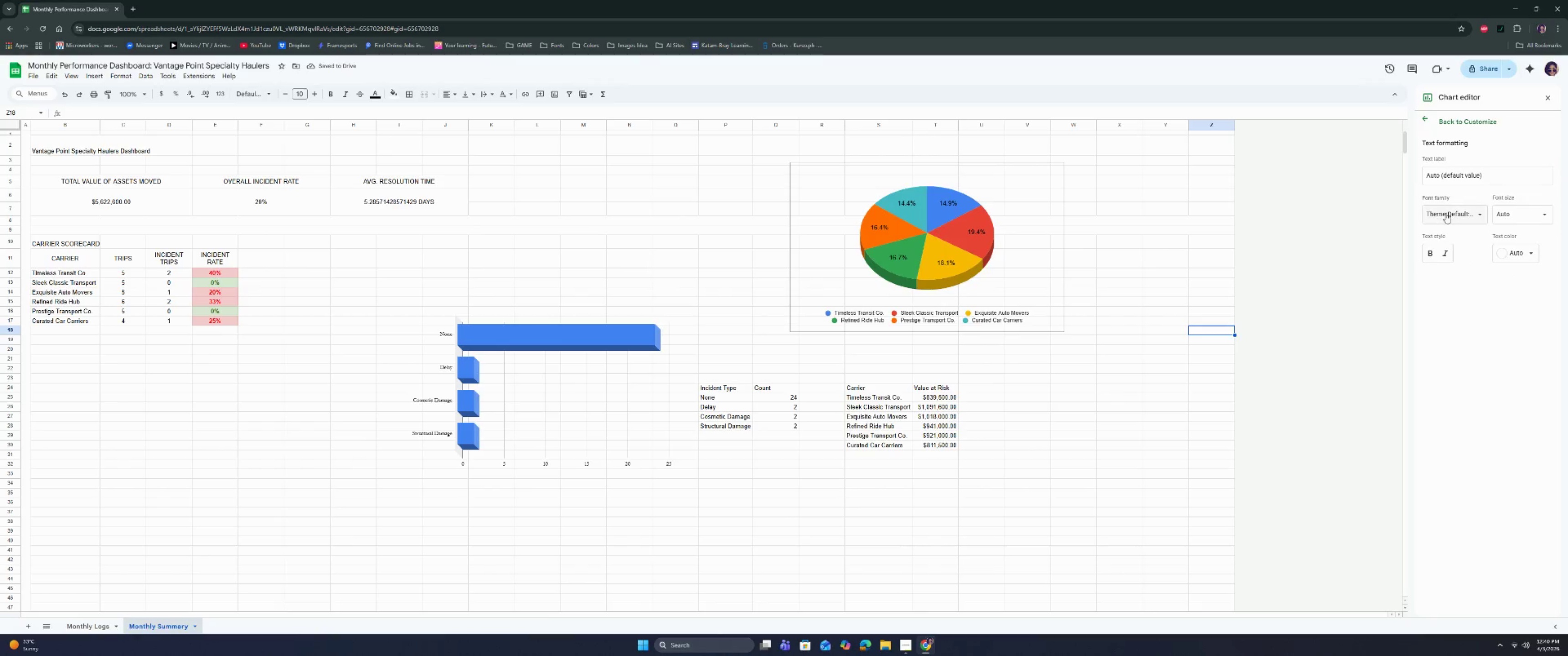 
left_click([1426, 115])
 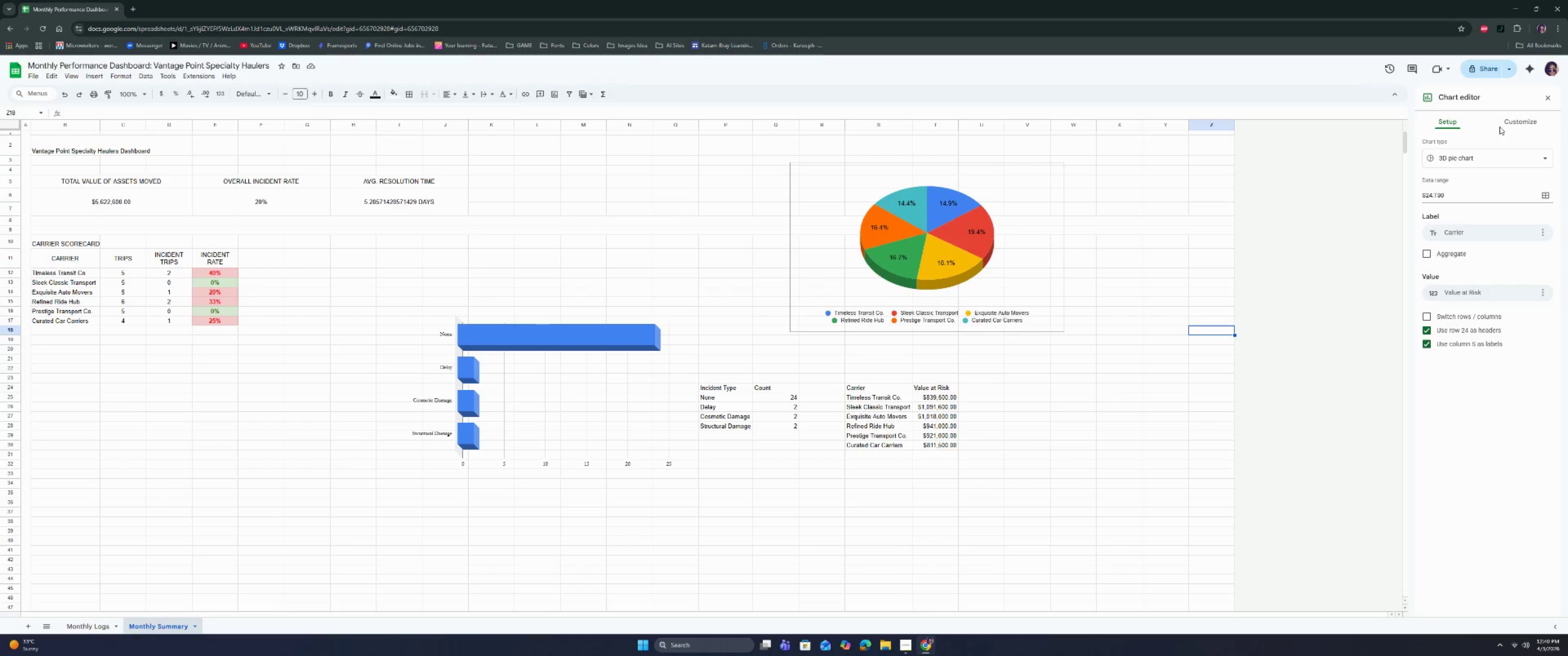 
double_click([1505, 117])
 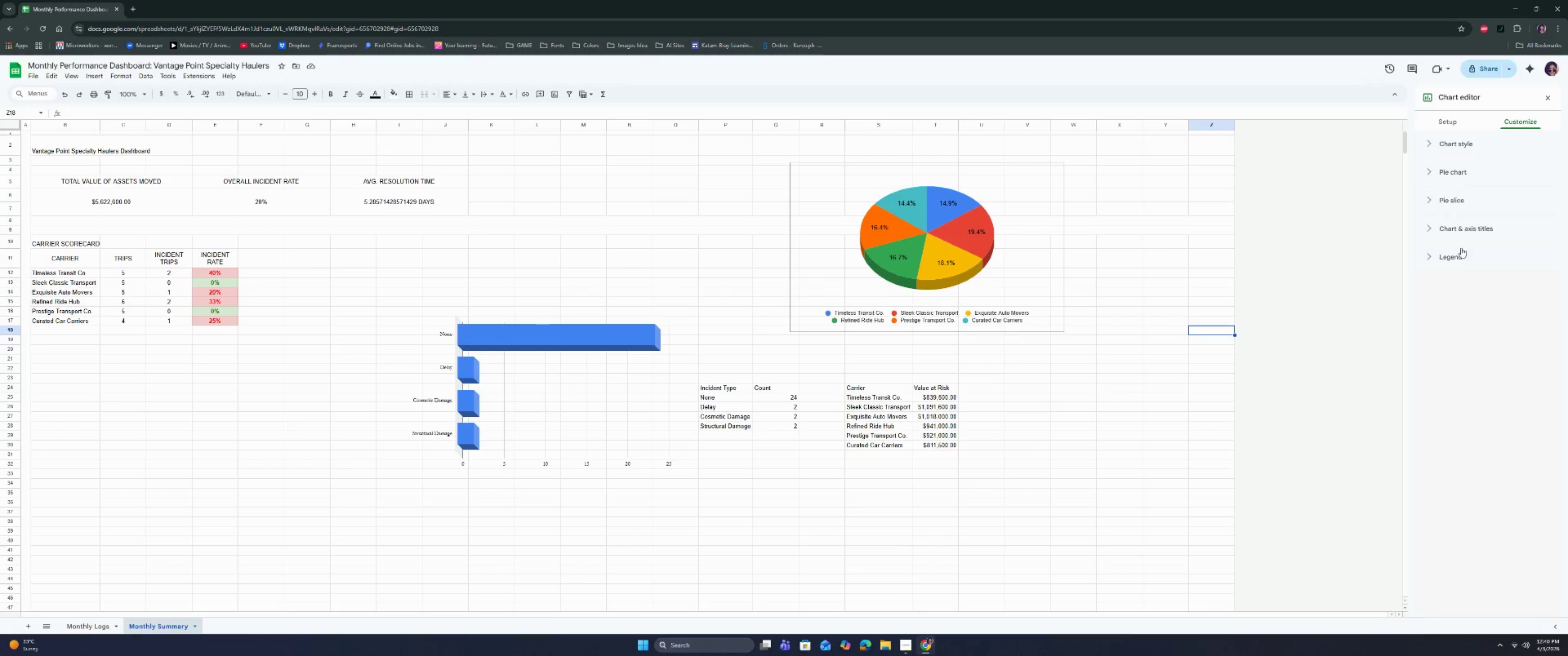 
left_click([1461, 232])
 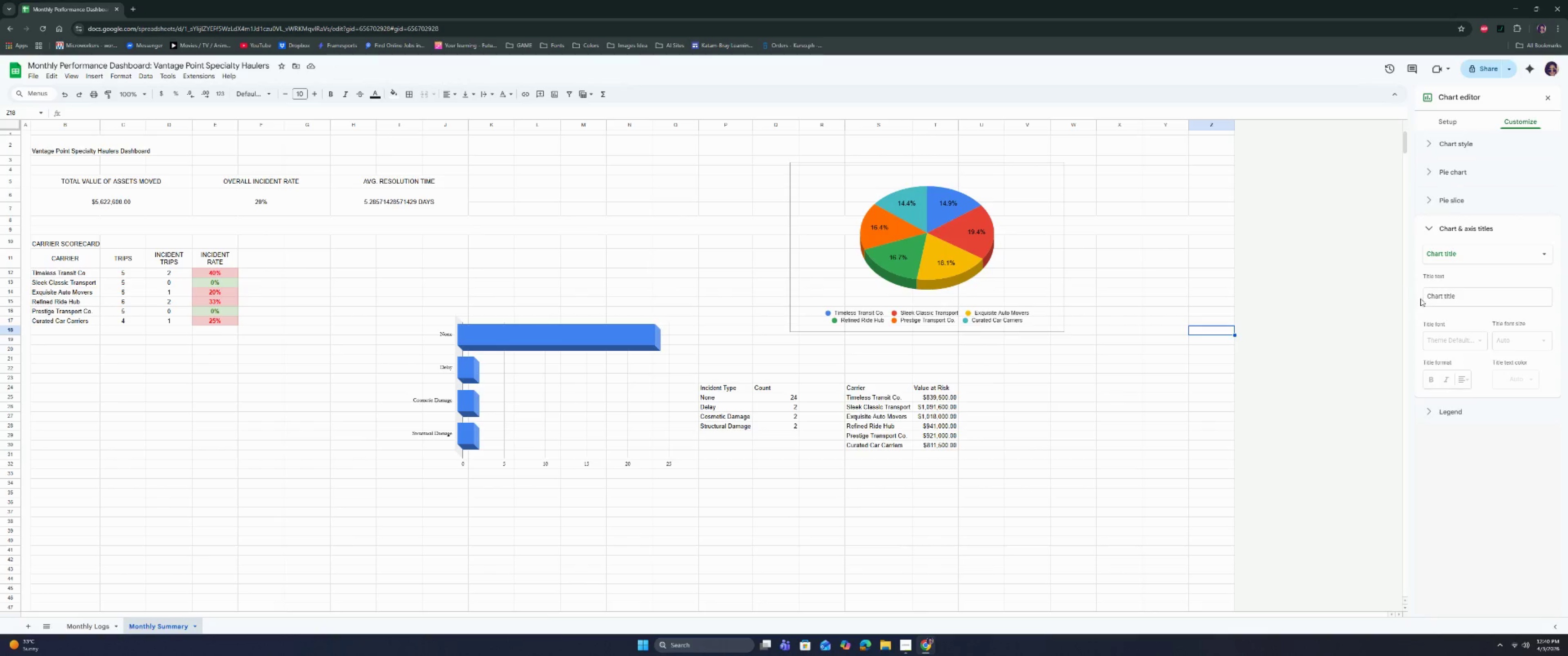 
double_click([1452, 198])
 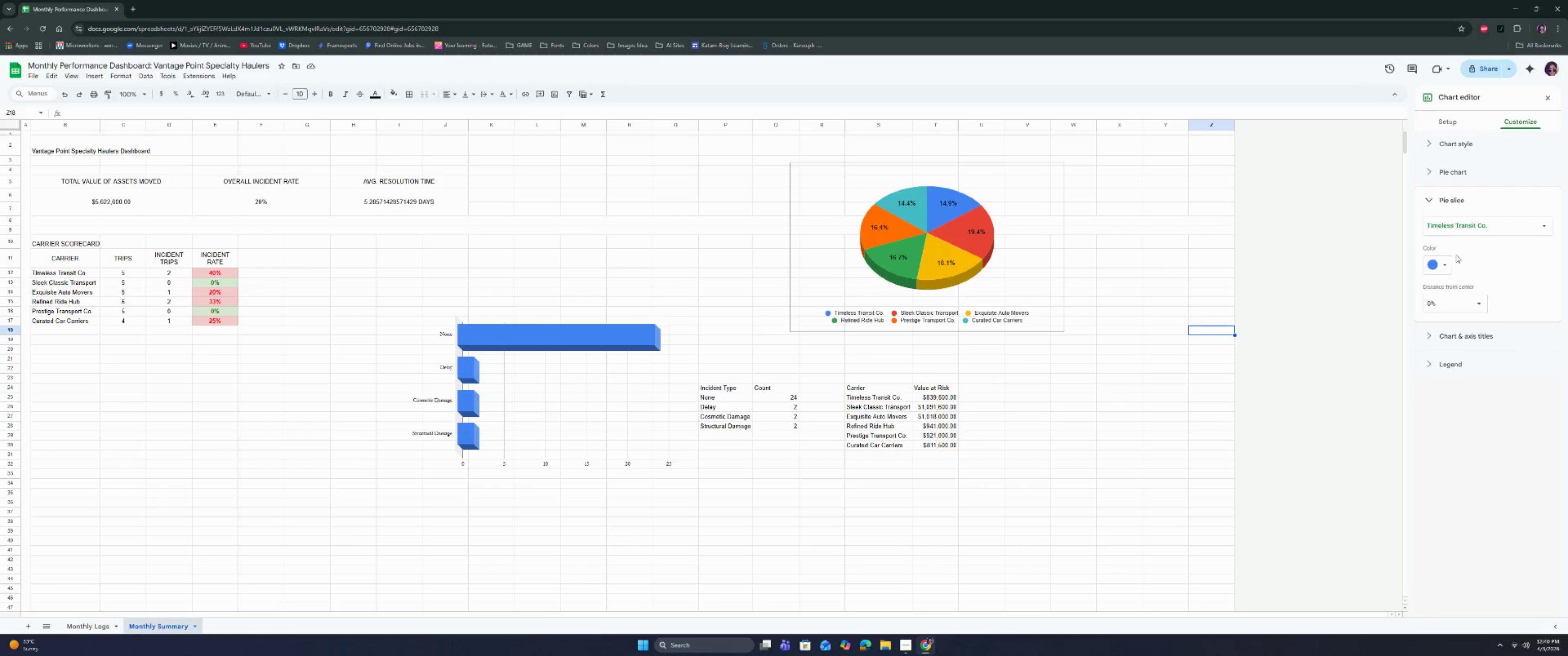 
left_click([1446, 264])
 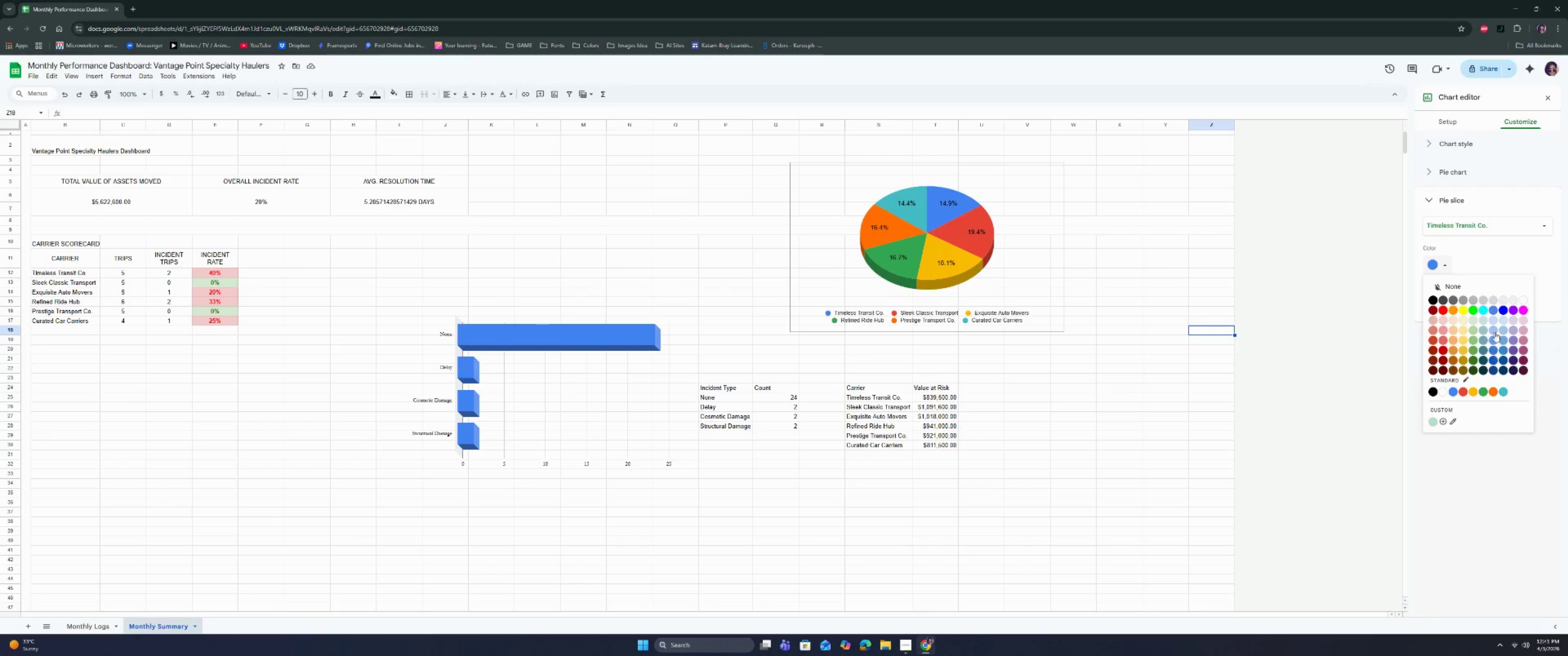 
wait(6.95)
 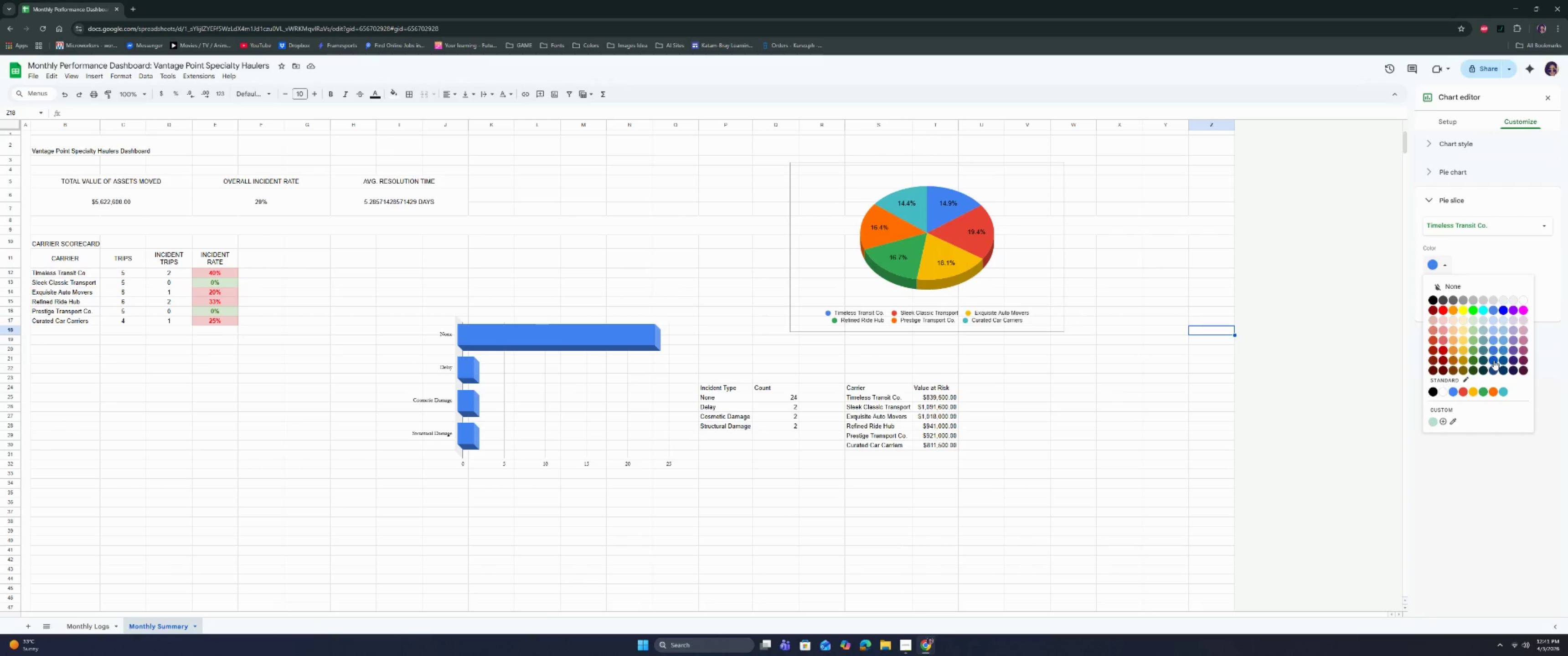 
left_click([1502, 363])
 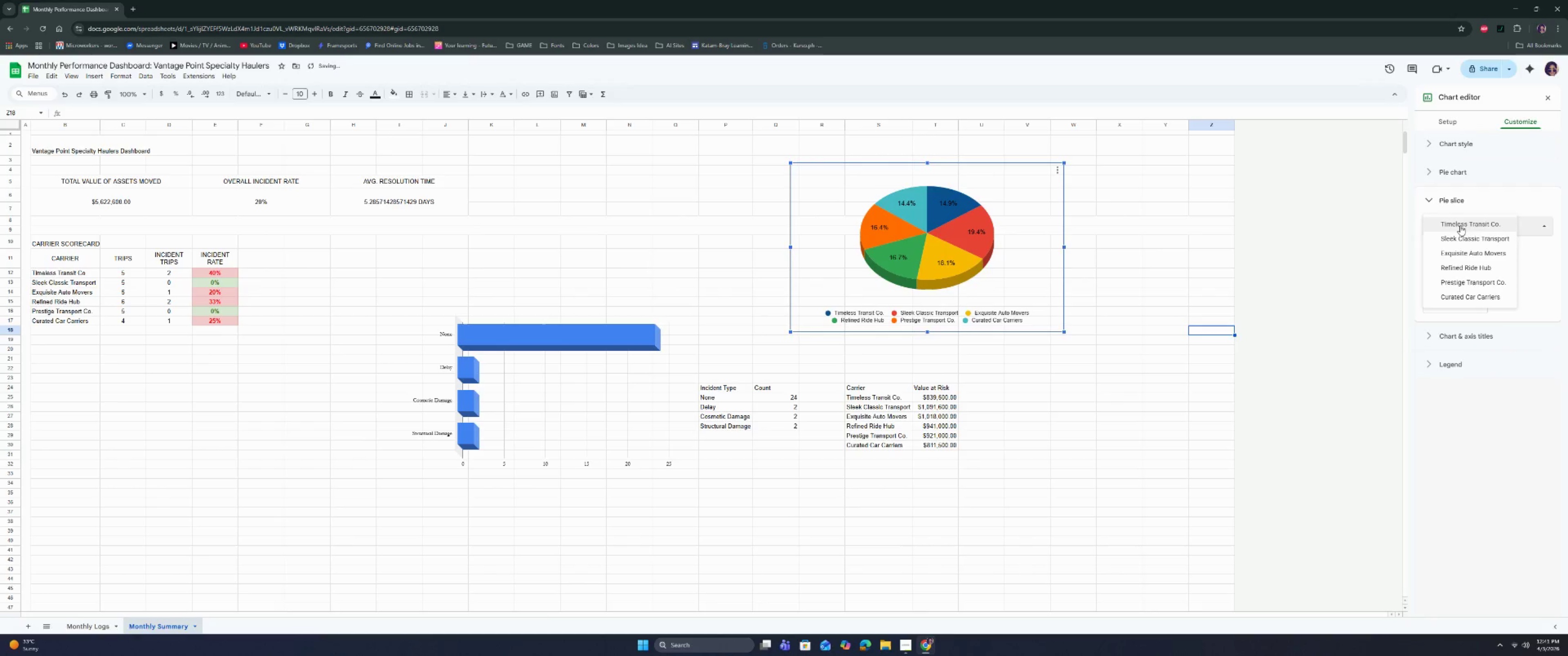 
double_click([1459, 242])
 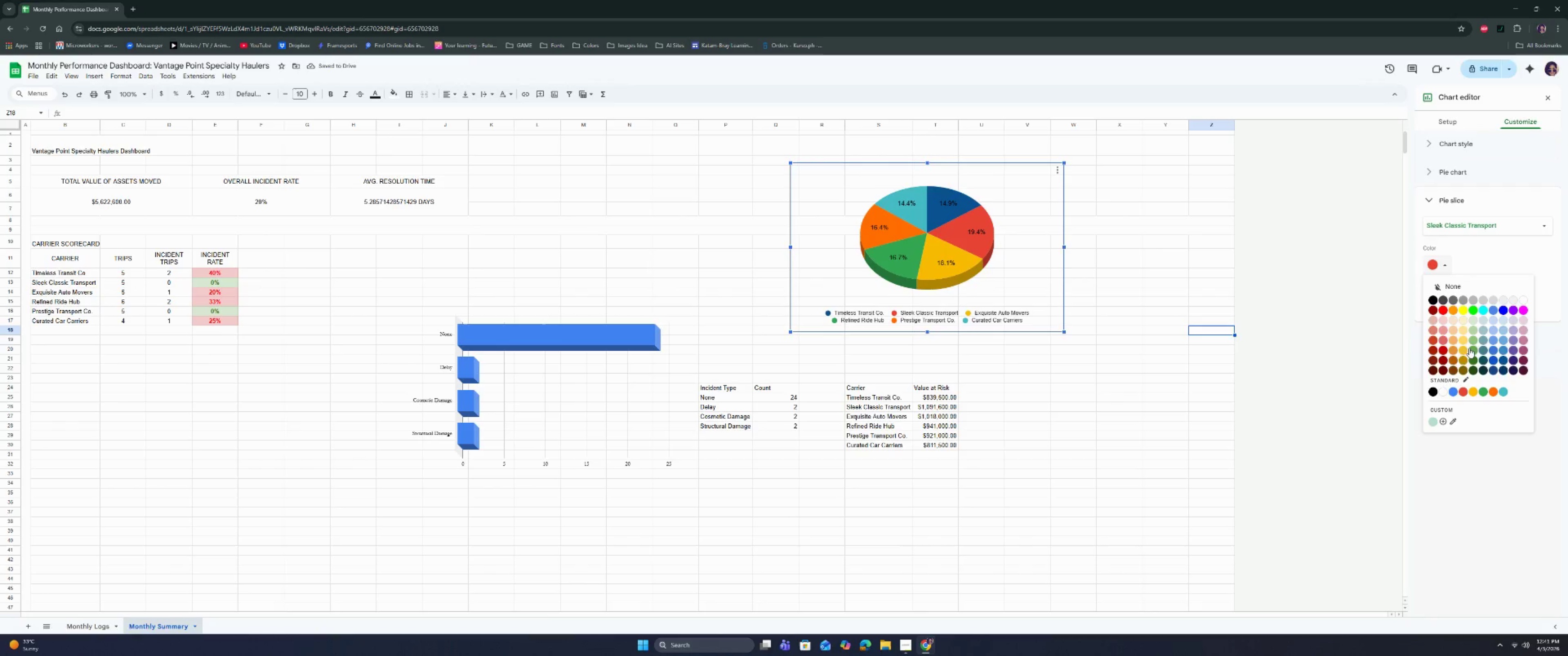 
left_click([1443, 352])
 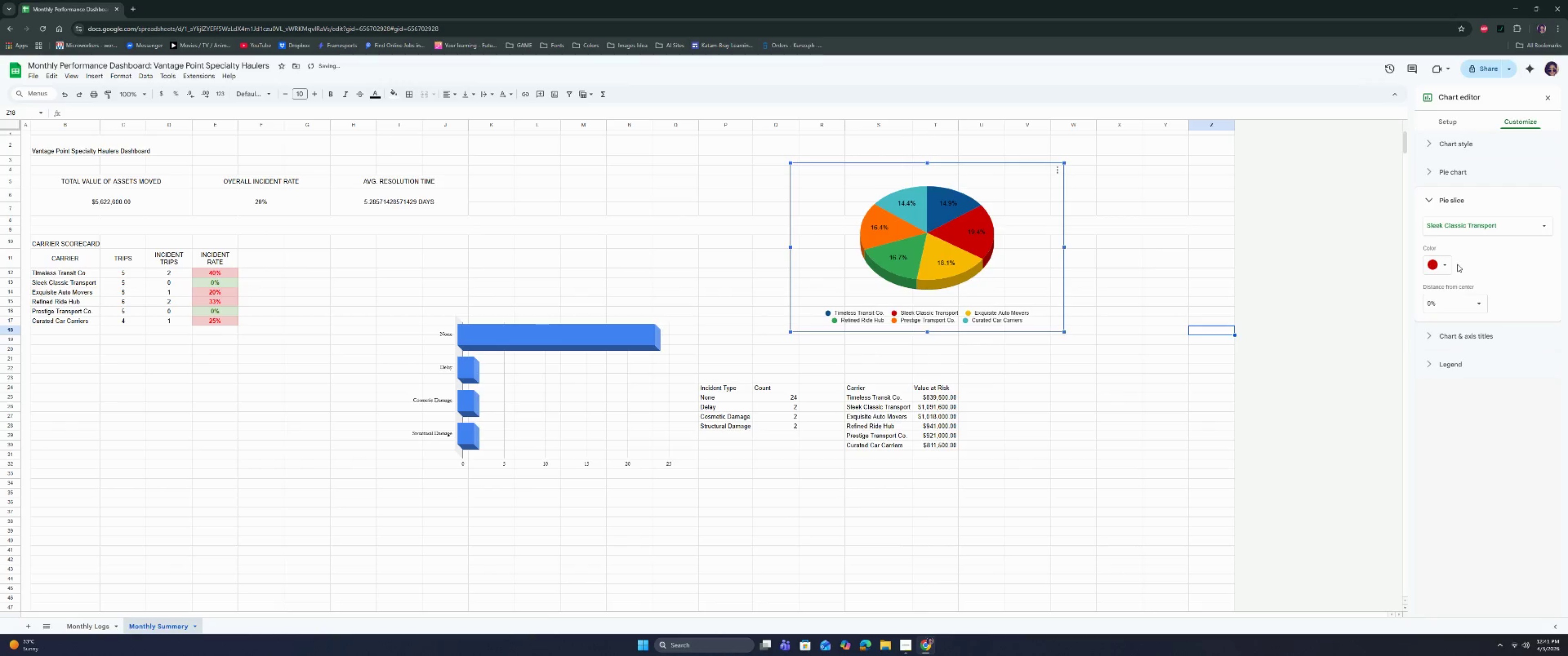 
left_click([1469, 231])
 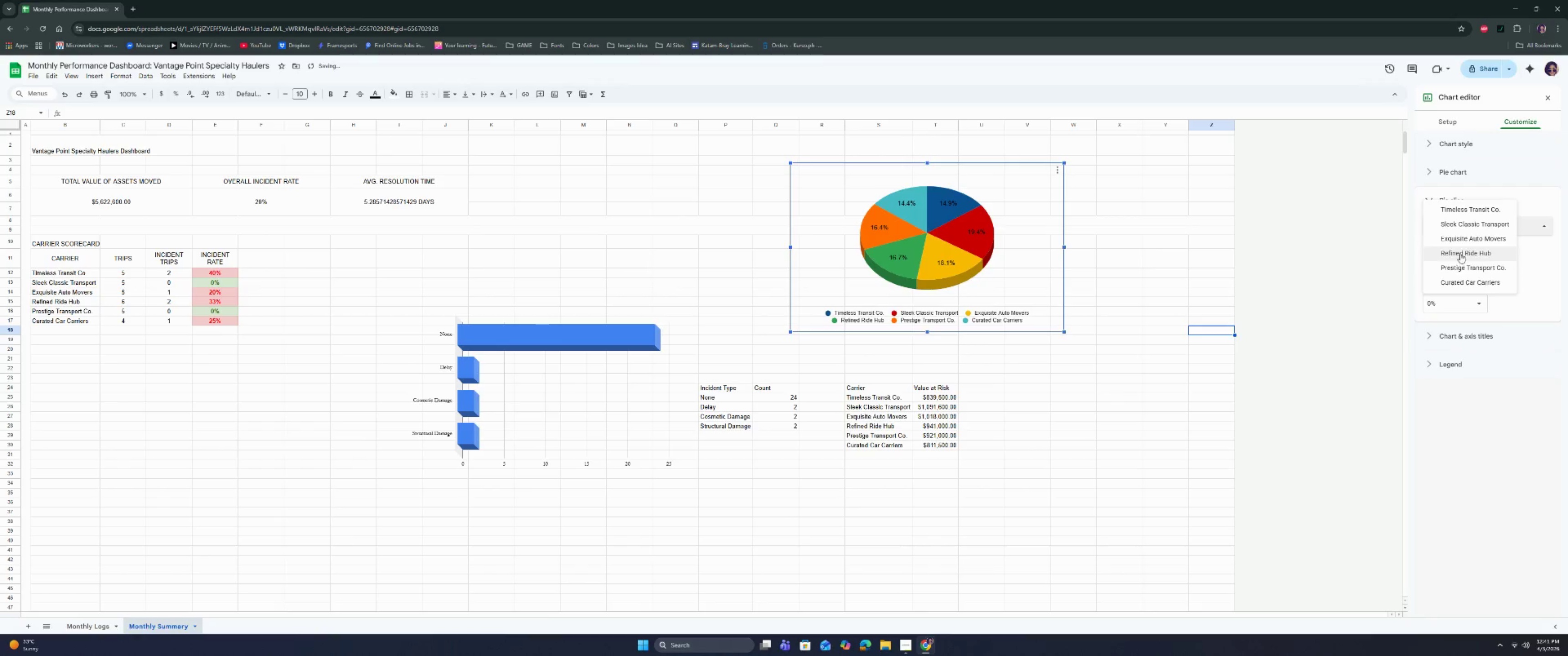 
left_click([1461, 238])
 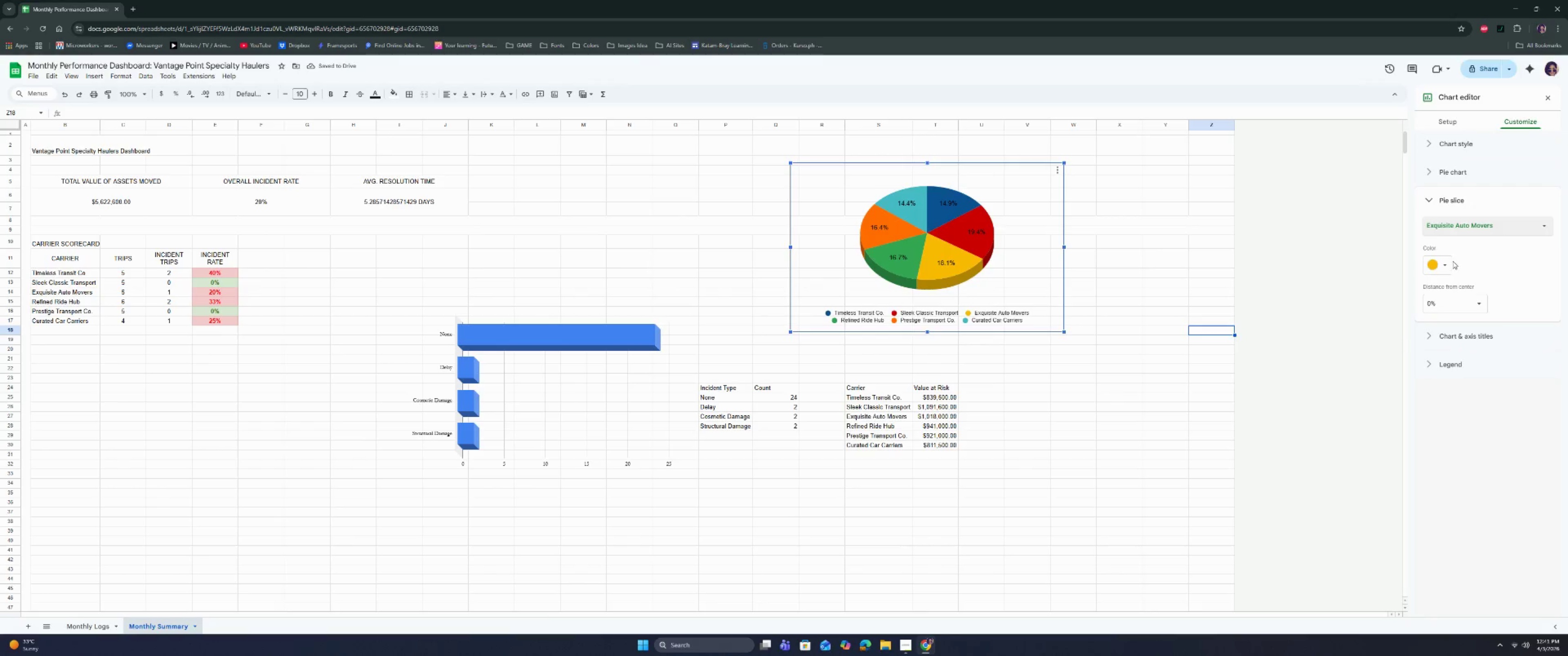 
left_click([1448, 264])
 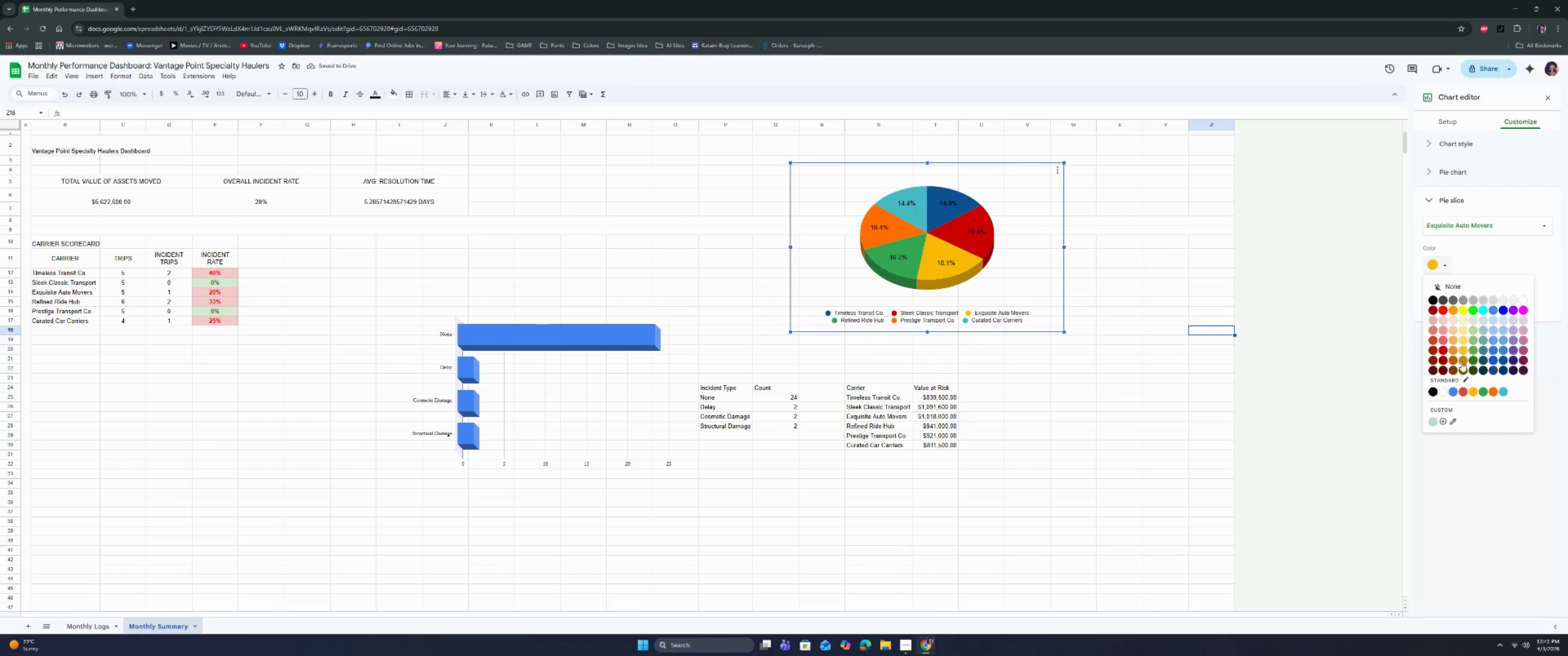 
left_click([1463, 360])
 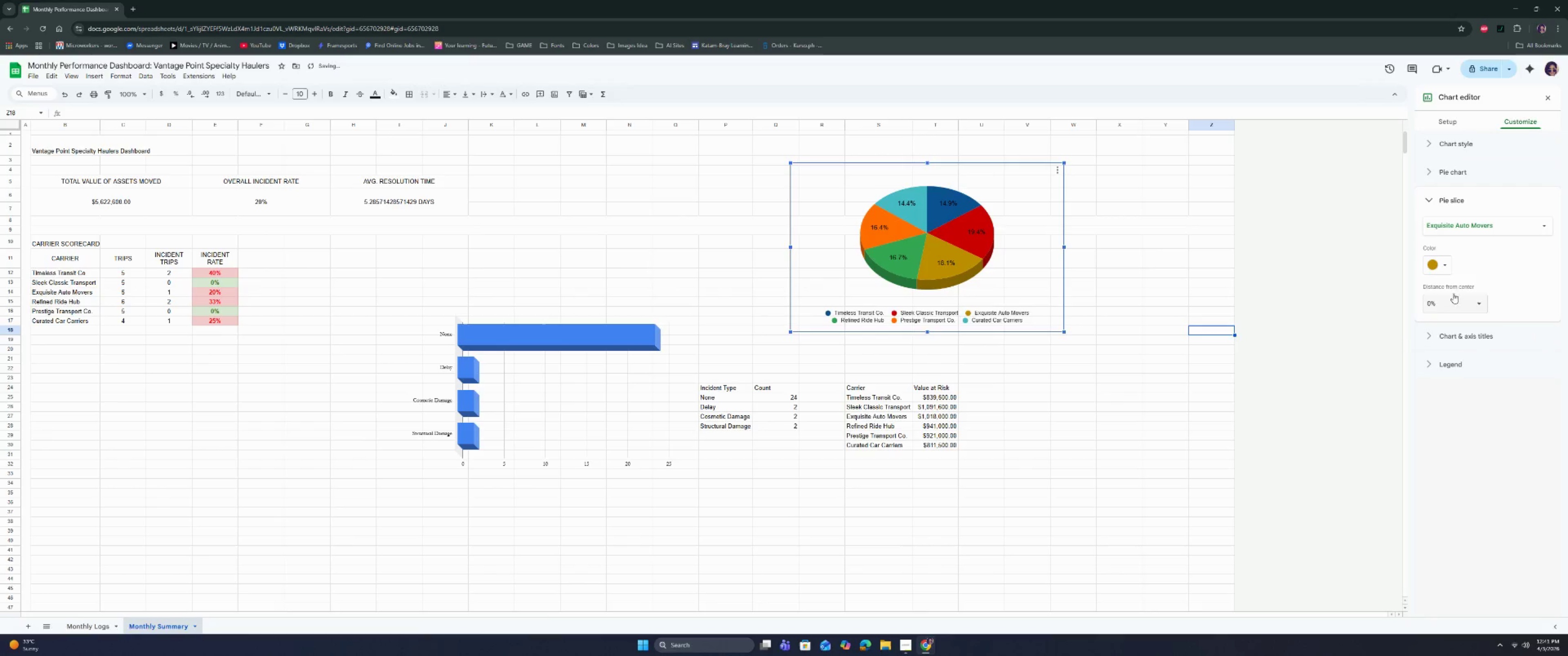 
left_click([1448, 265])
 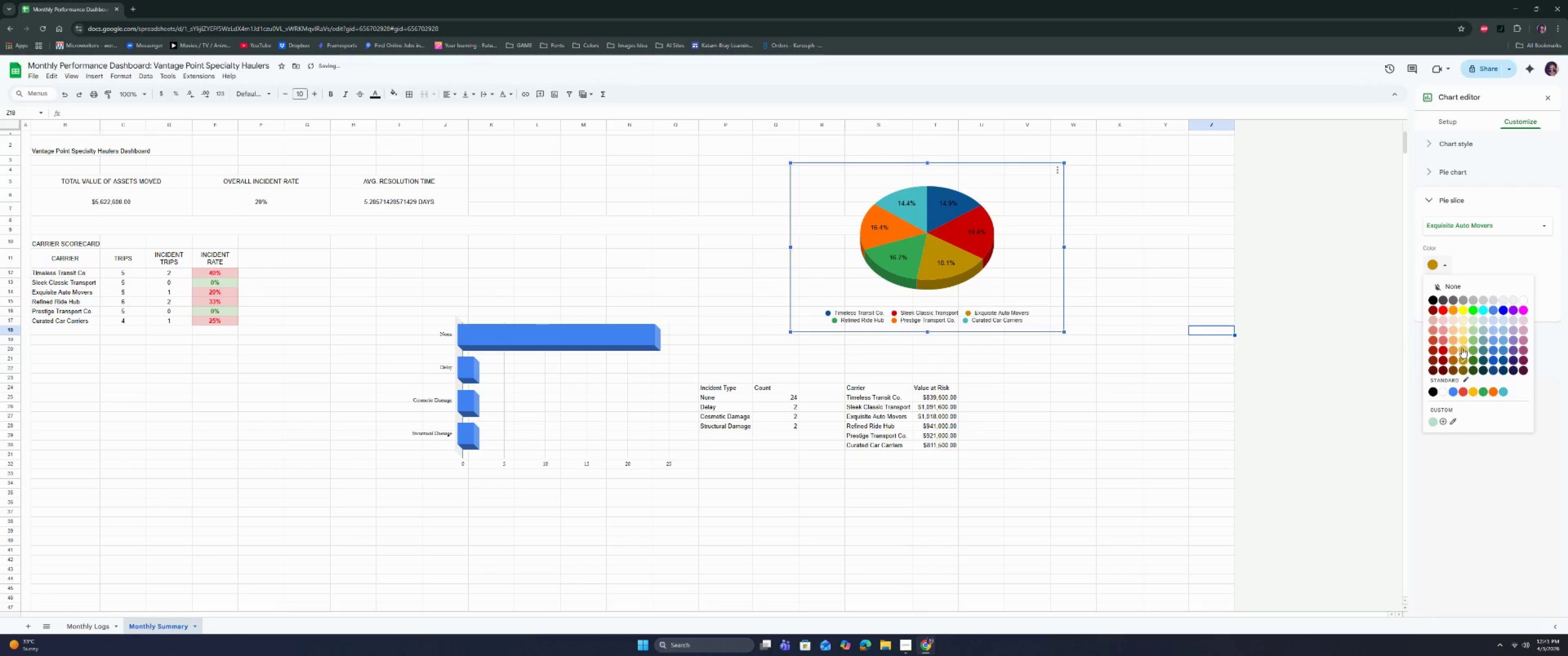 
left_click([1462, 348])
 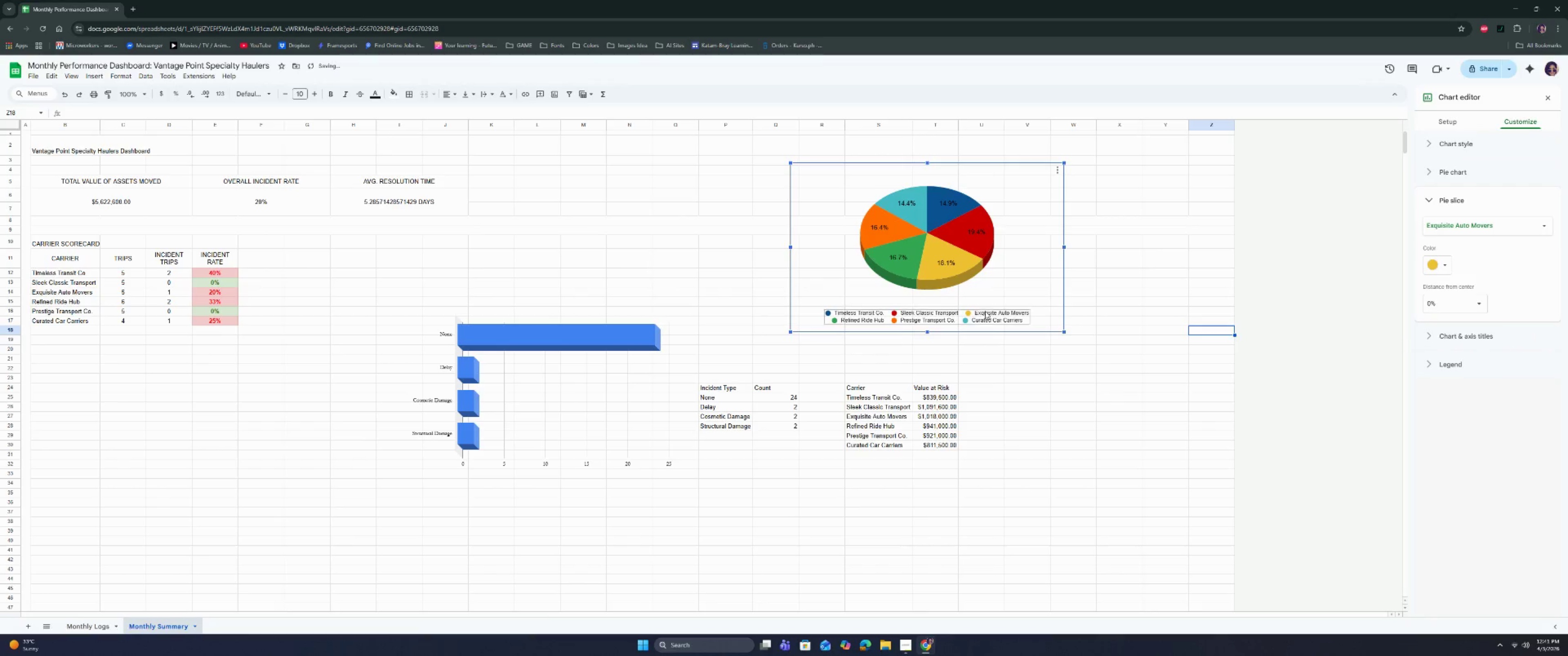 
left_click([1530, 232])
 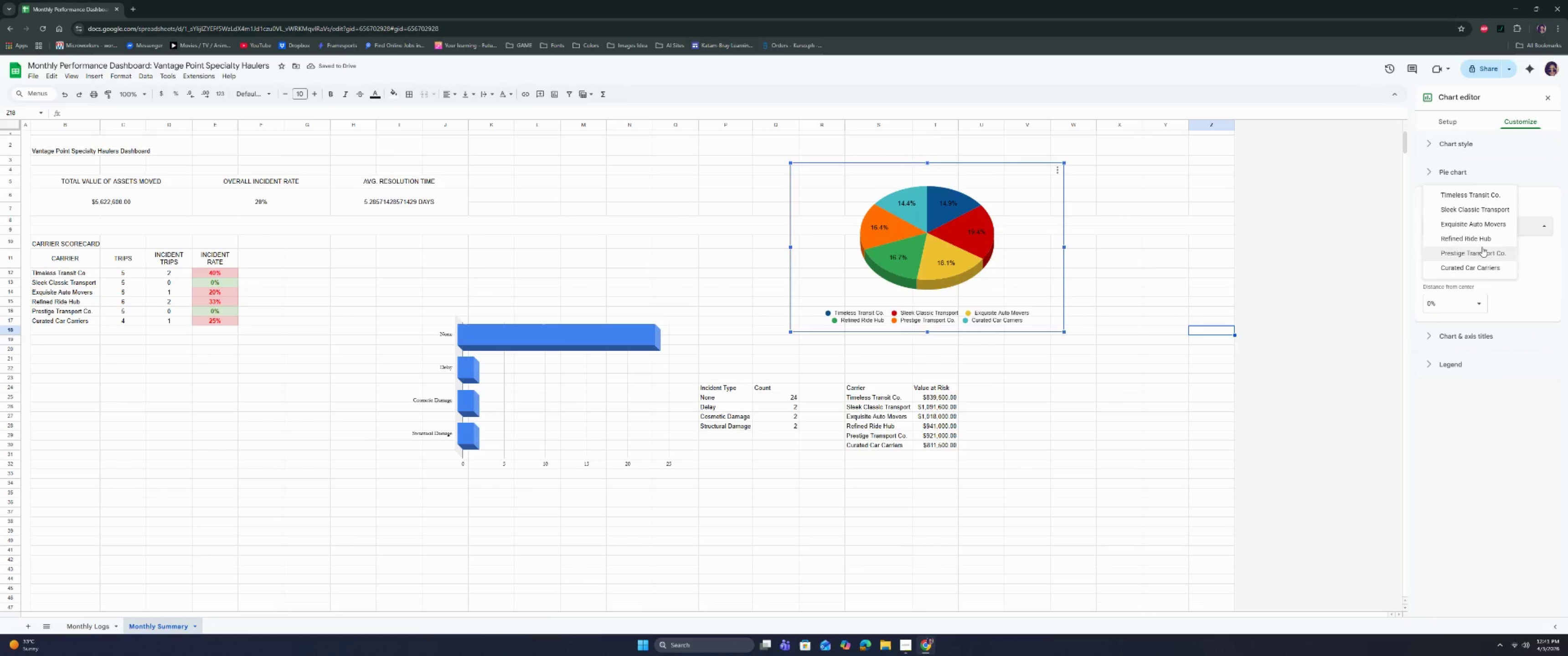 
left_click([1479, 241])
 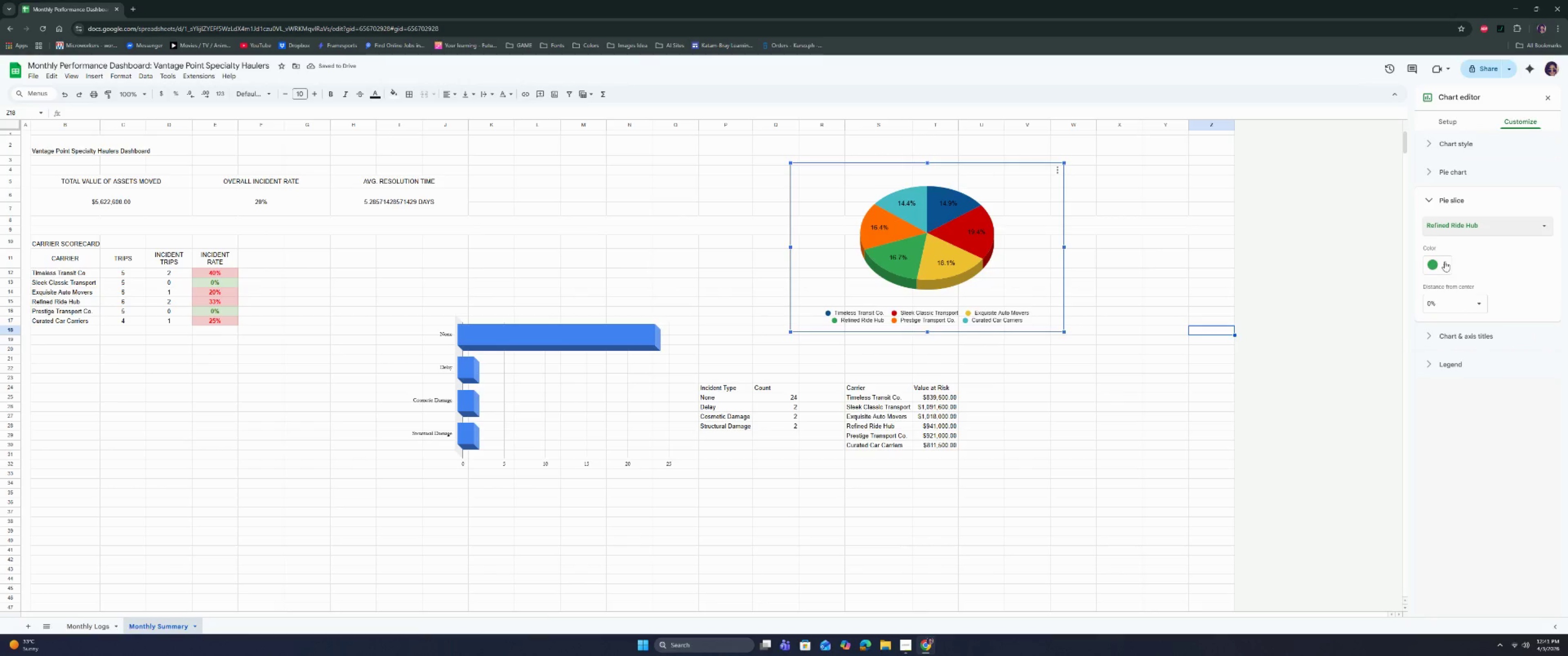 
left_click([1442, 263])
 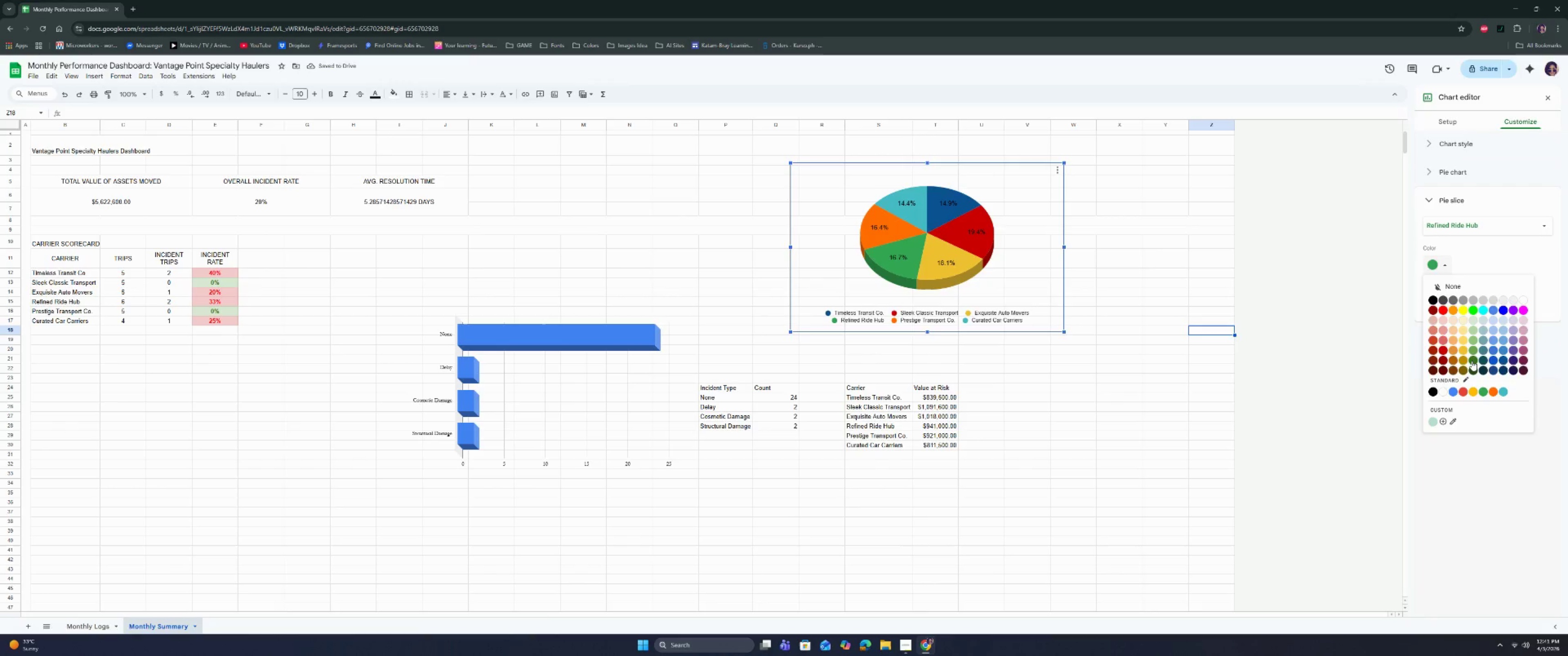 
left_click([1470, 361])
 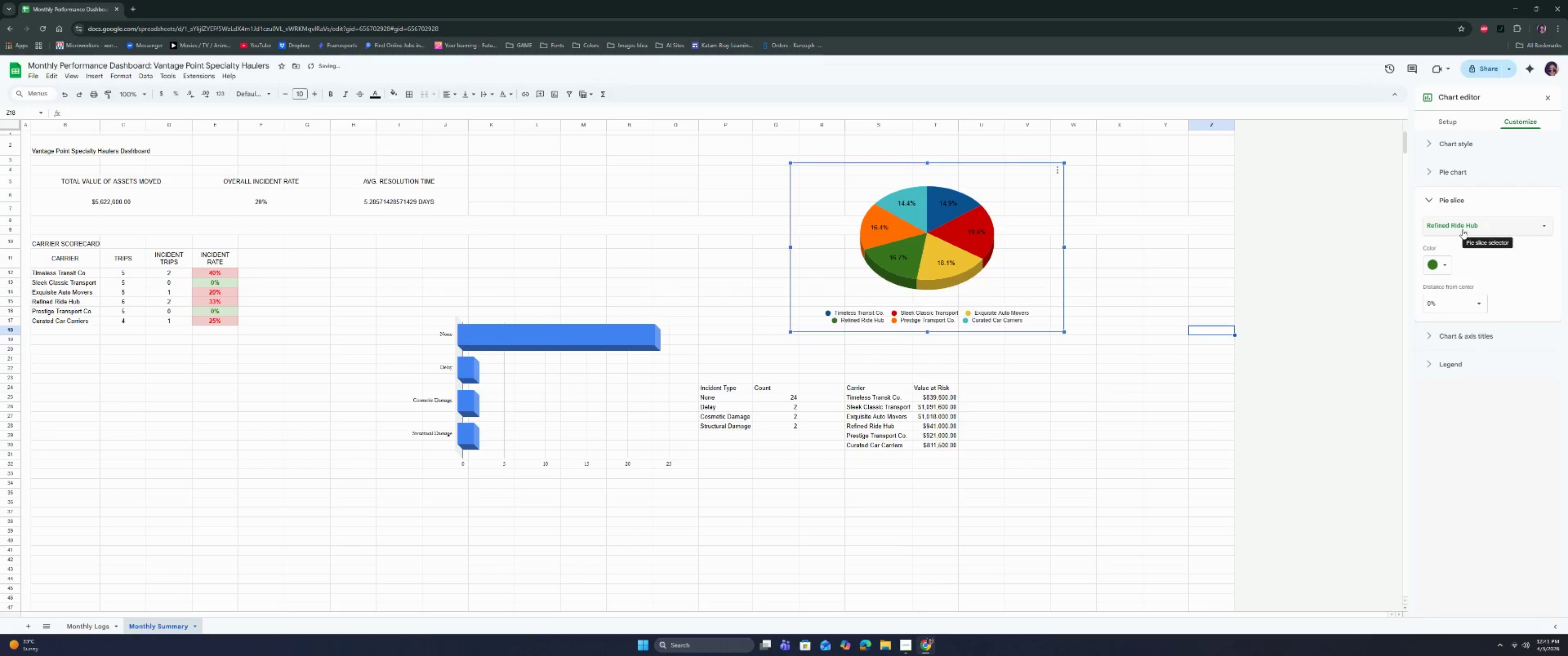 
left_click([1495, 224])
 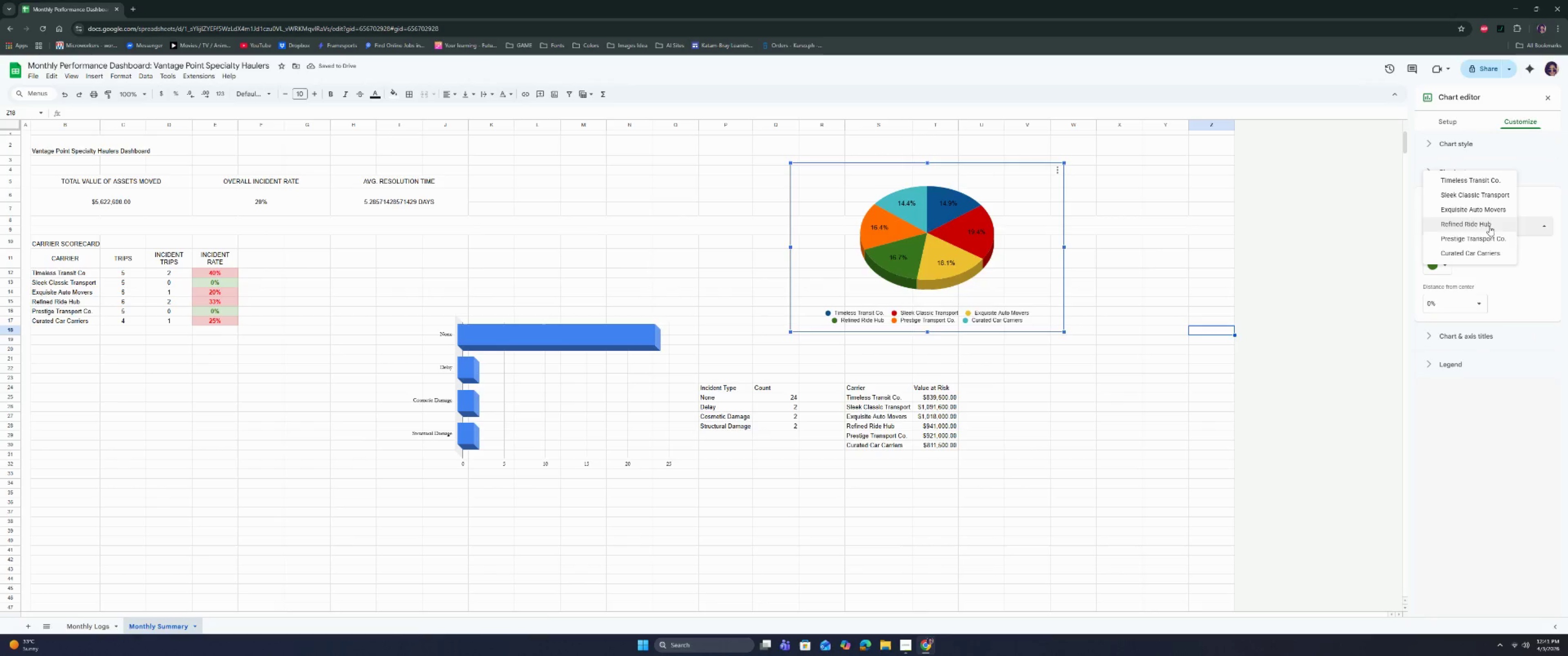 
left_click([1485, 236])
 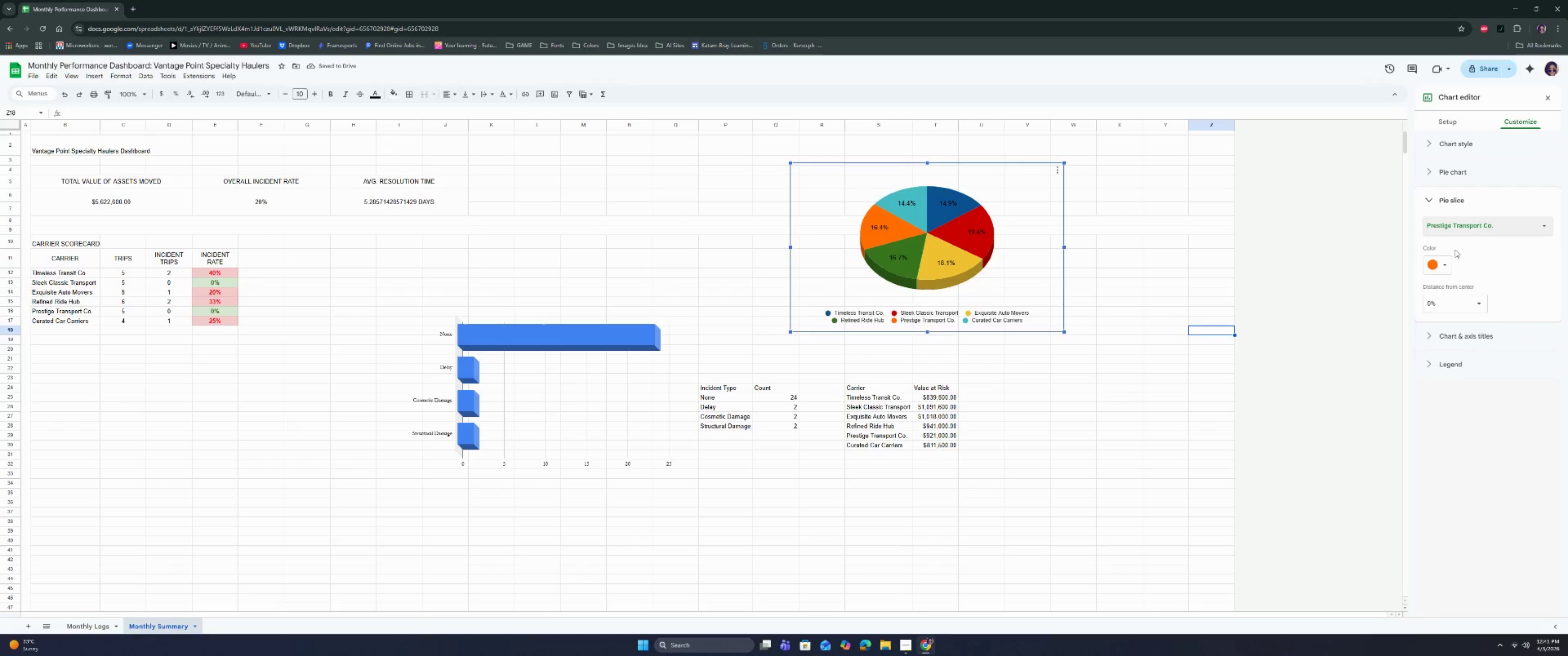 
left_click([1440, 266])
 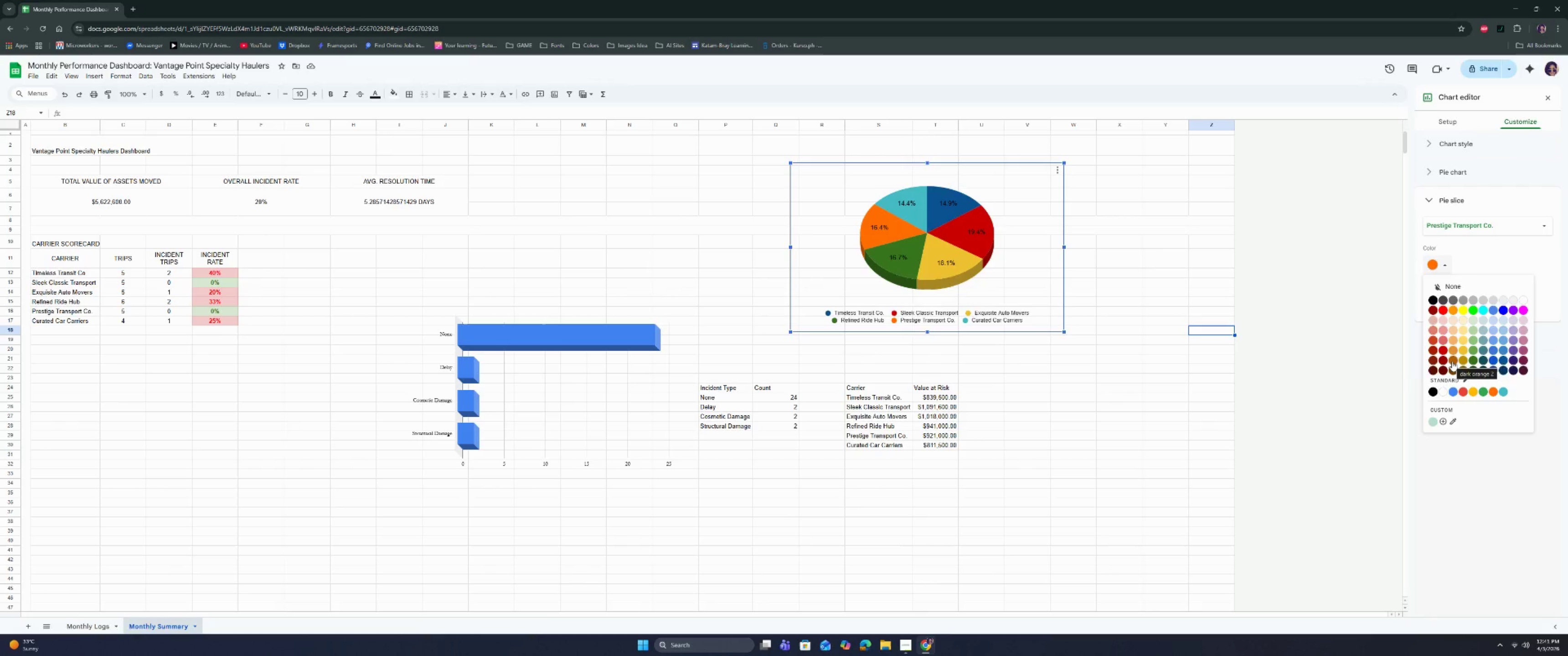 
left_click([1452, 361])
 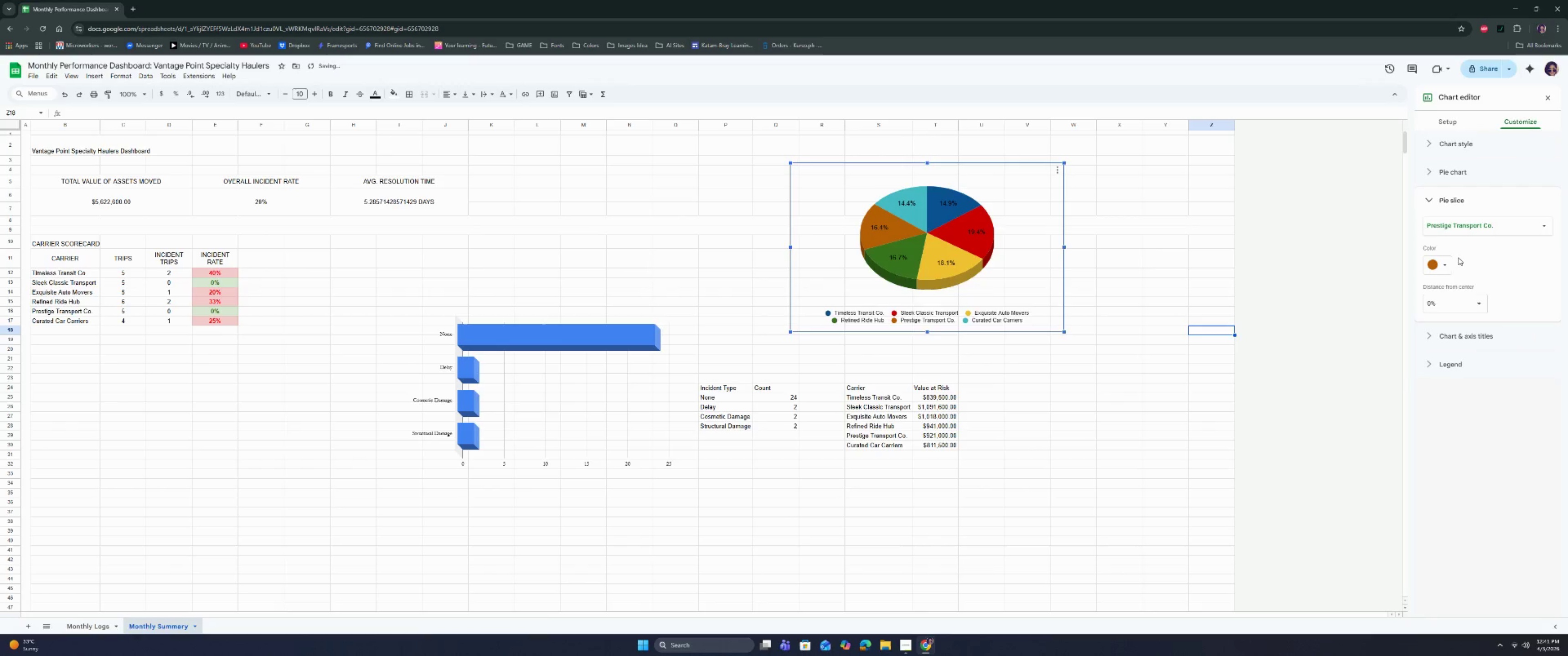 
left_click([1470, 226])
 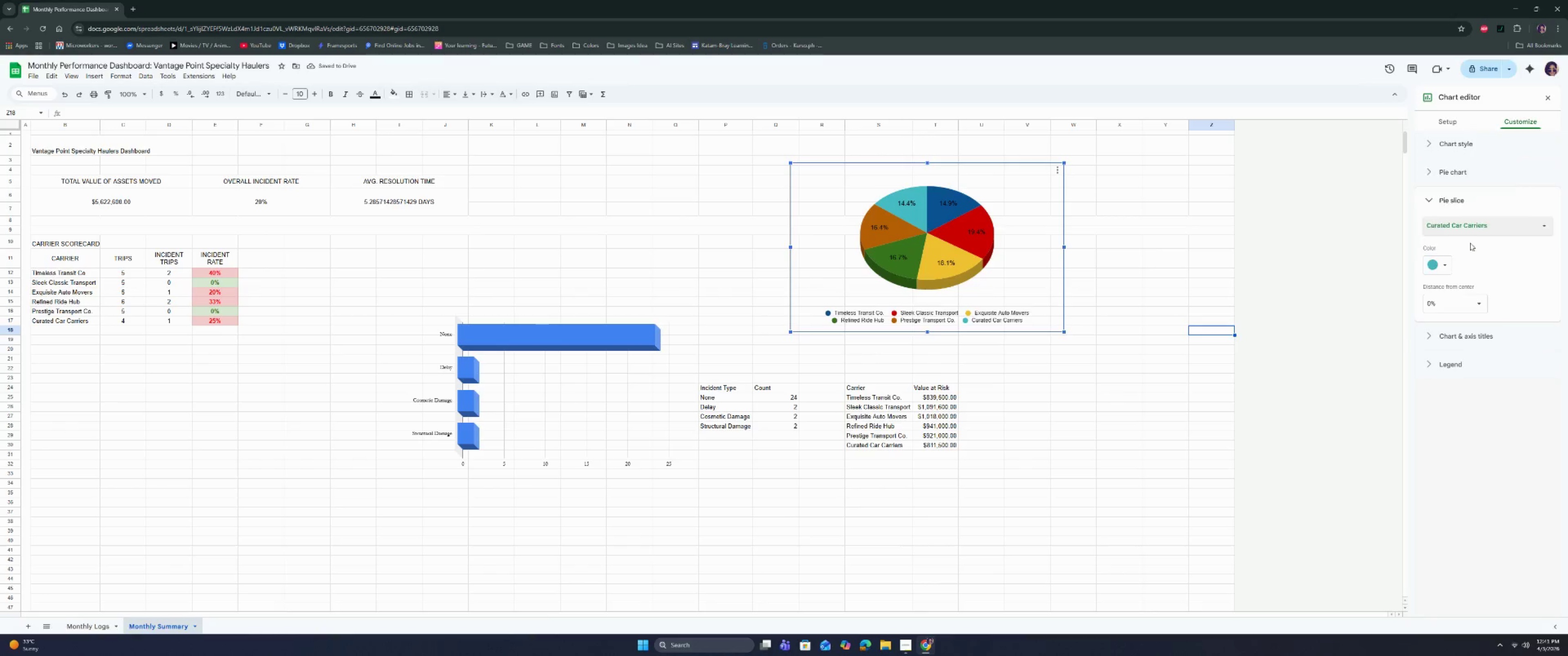 
double_click([1470, 215])
 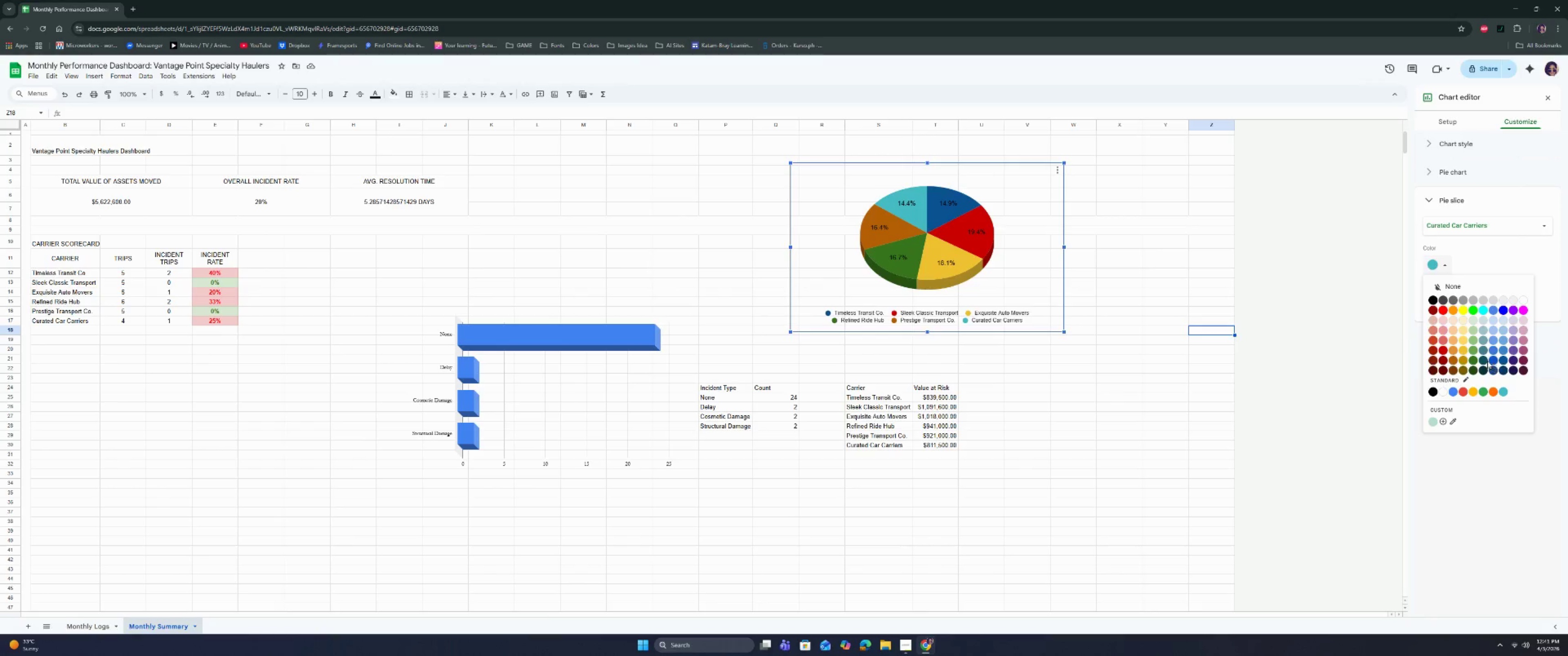 
left_click([1485, 360])
 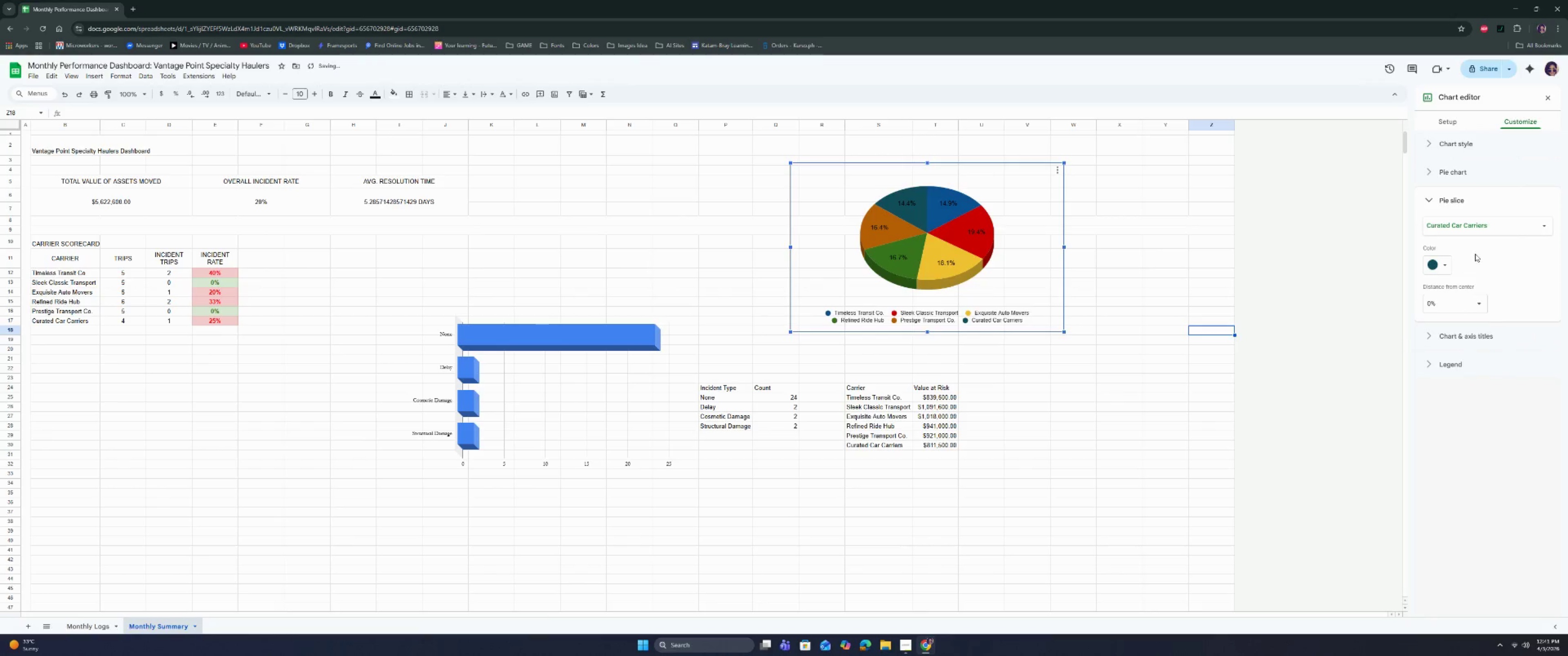 
left_click([1449, 260])
 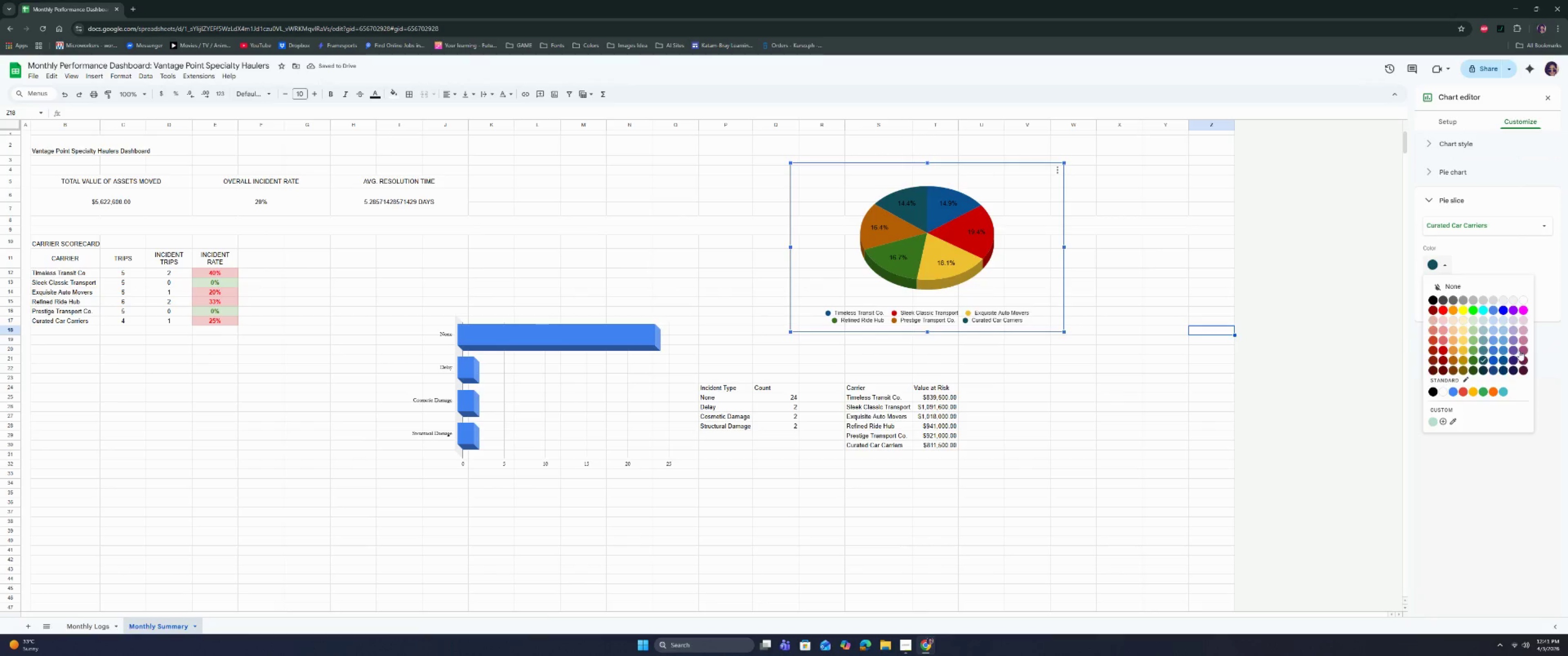 
left_click([1514, 351])
 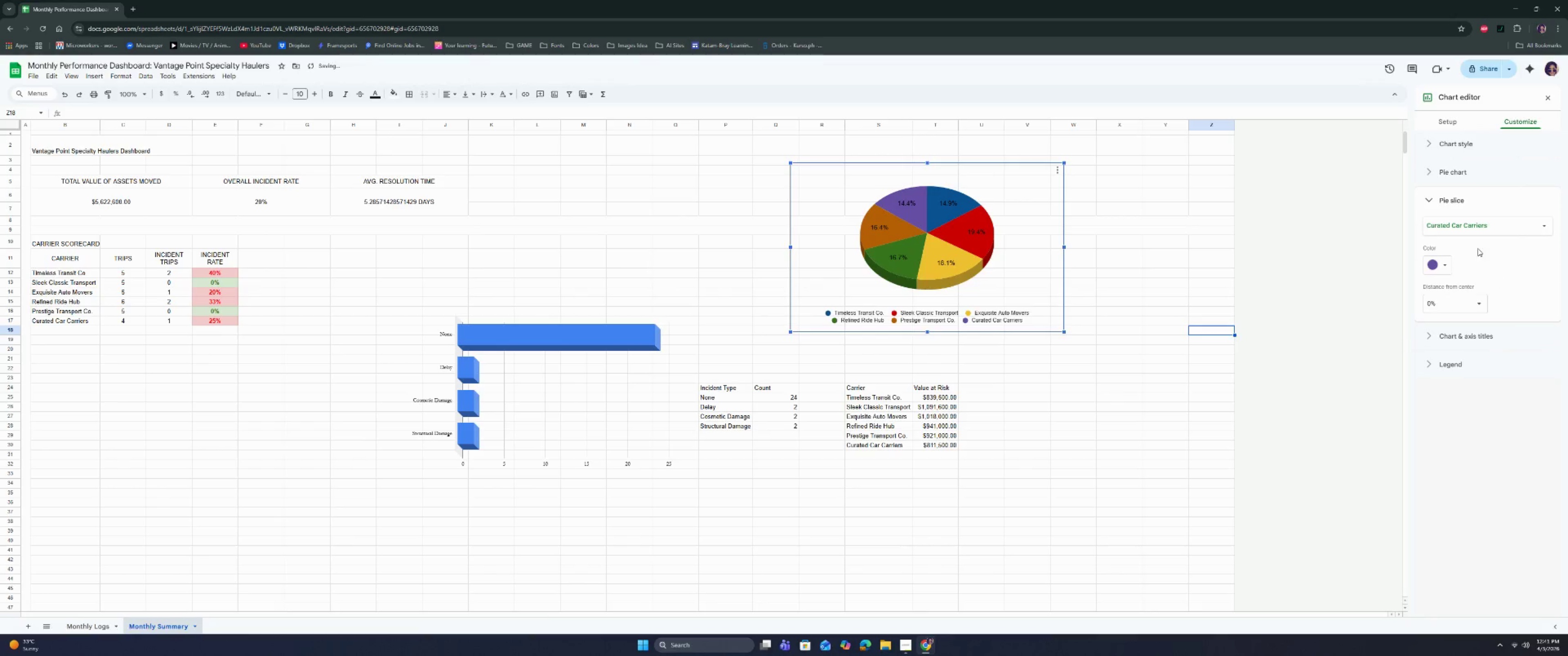 
left_click([1440, 266])
 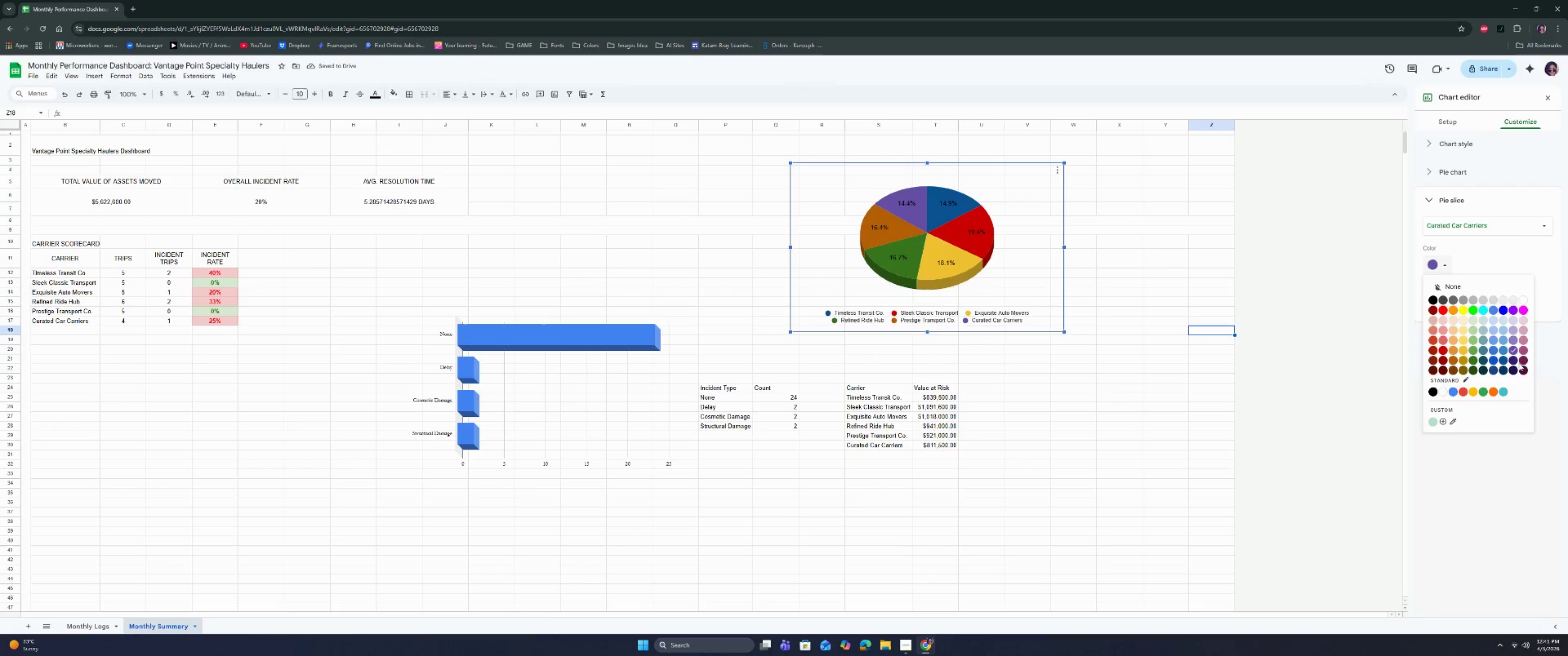 
left_click([1522, 360])
 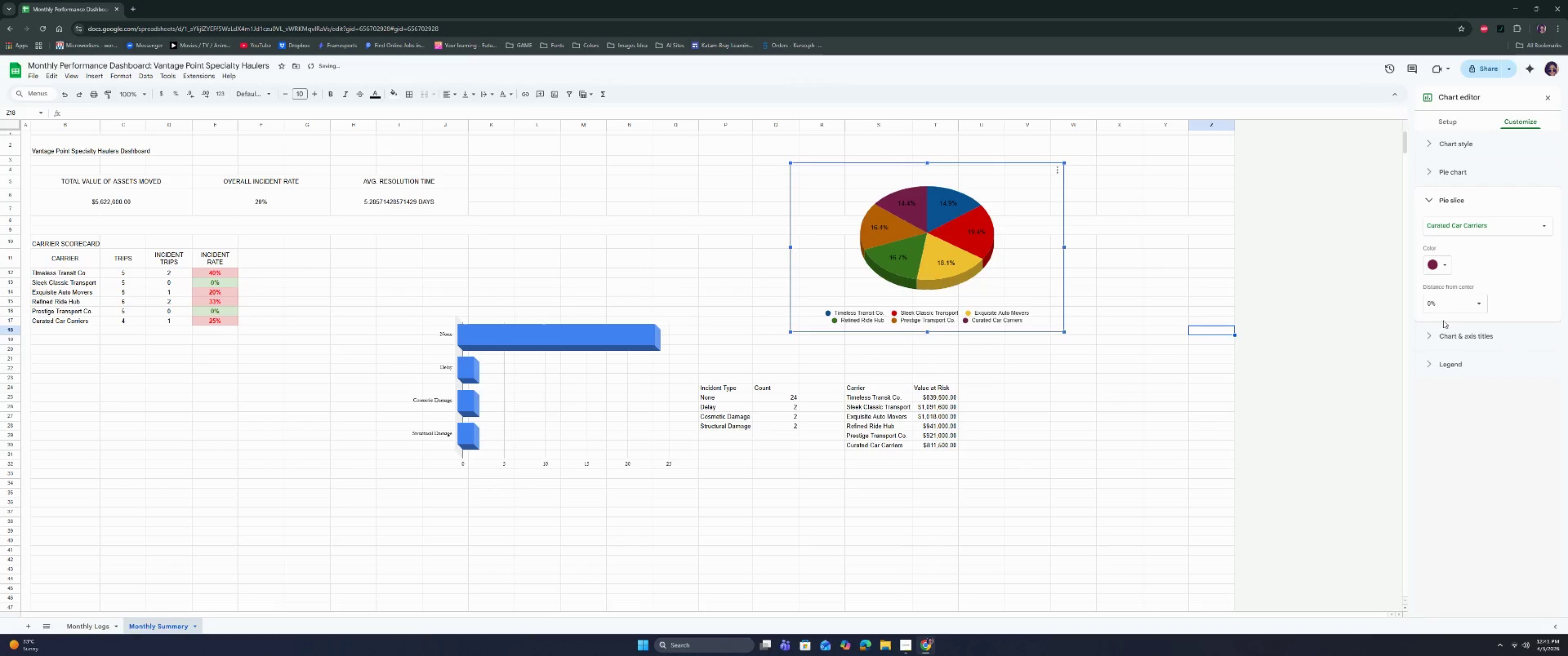 
left_click([1449, 359])
 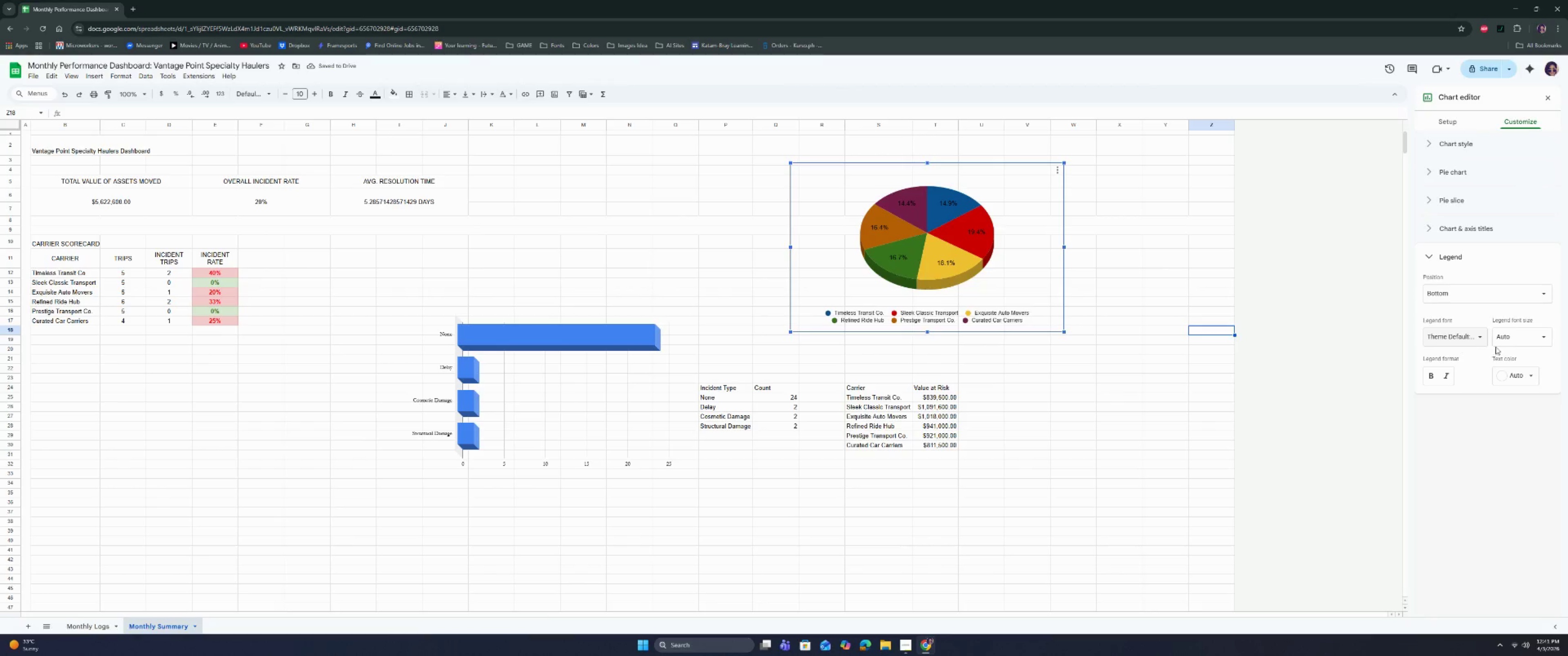 
left_click([1518, 342])
 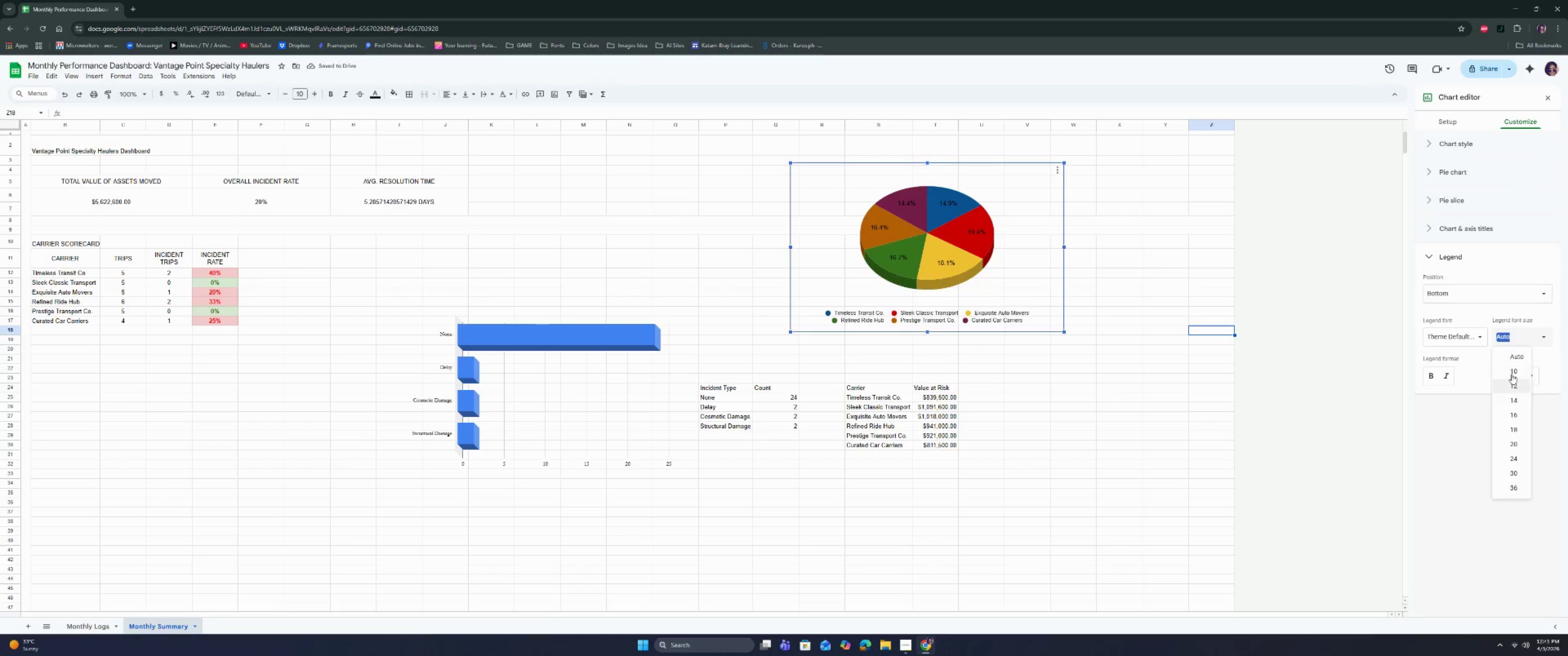 
left_click([1477, 332])
 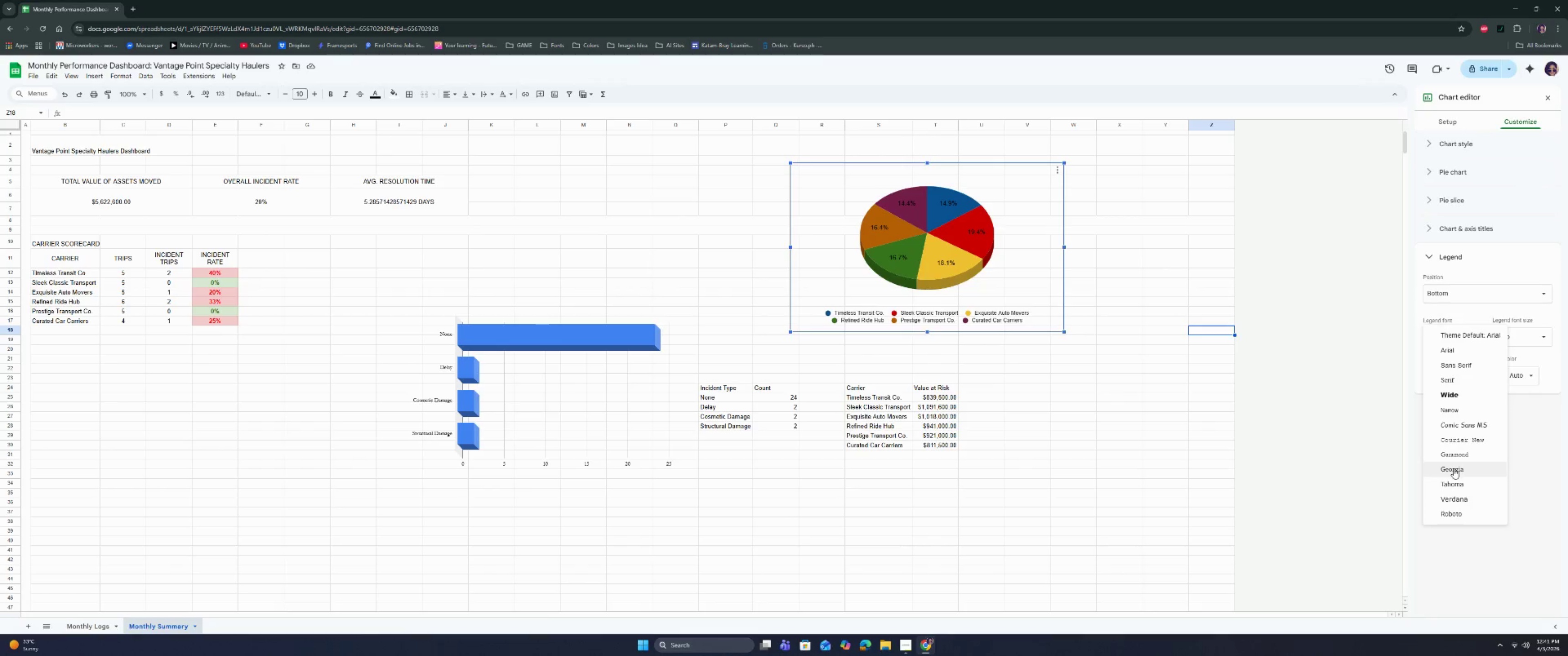 
left_click([1455, 452])
 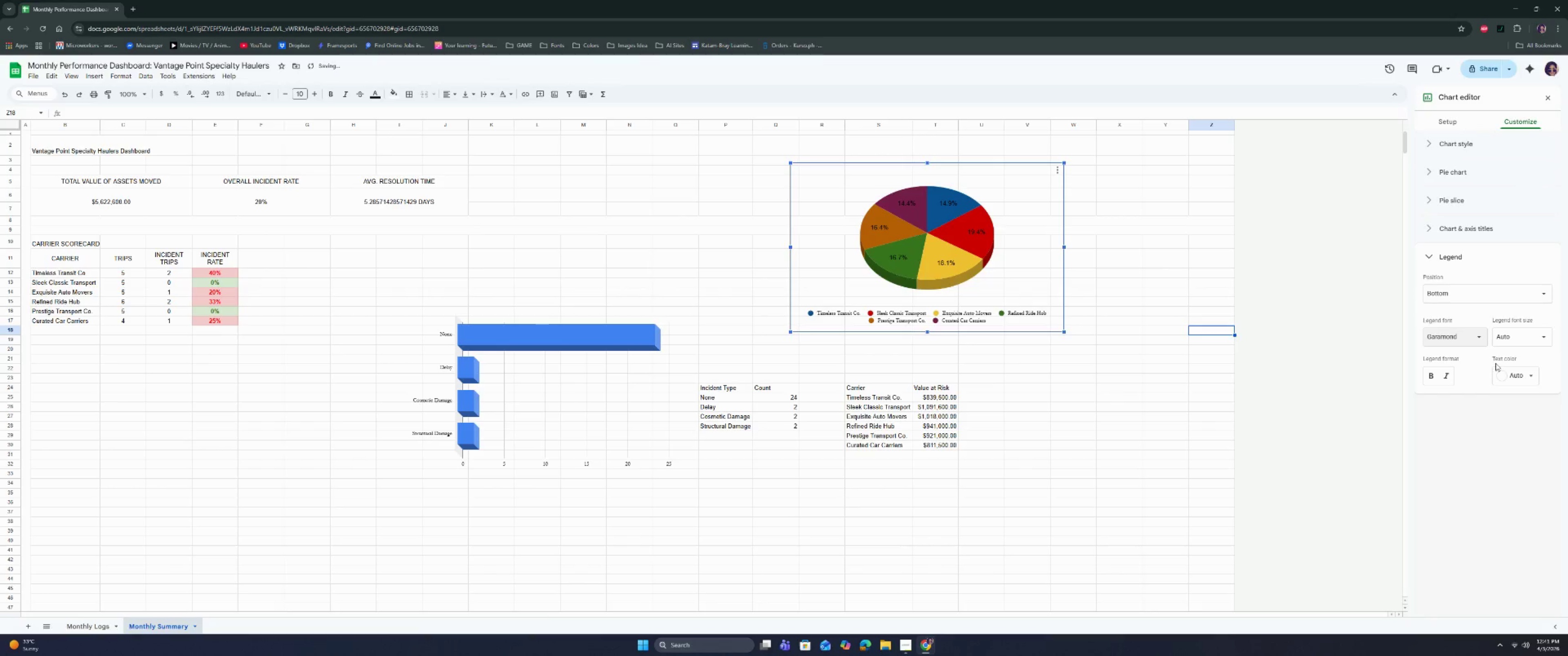 
double_click([1522, 339])
 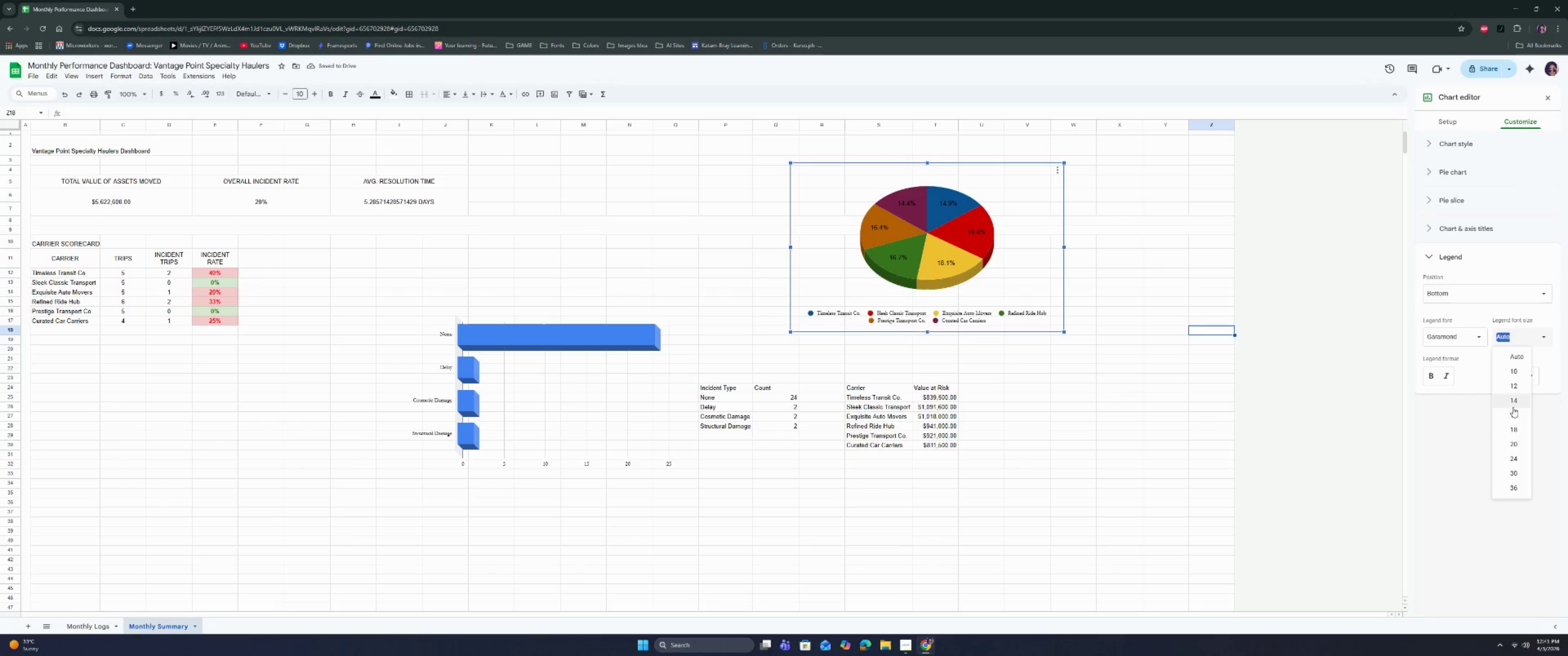 
left_click([1513, 407])
 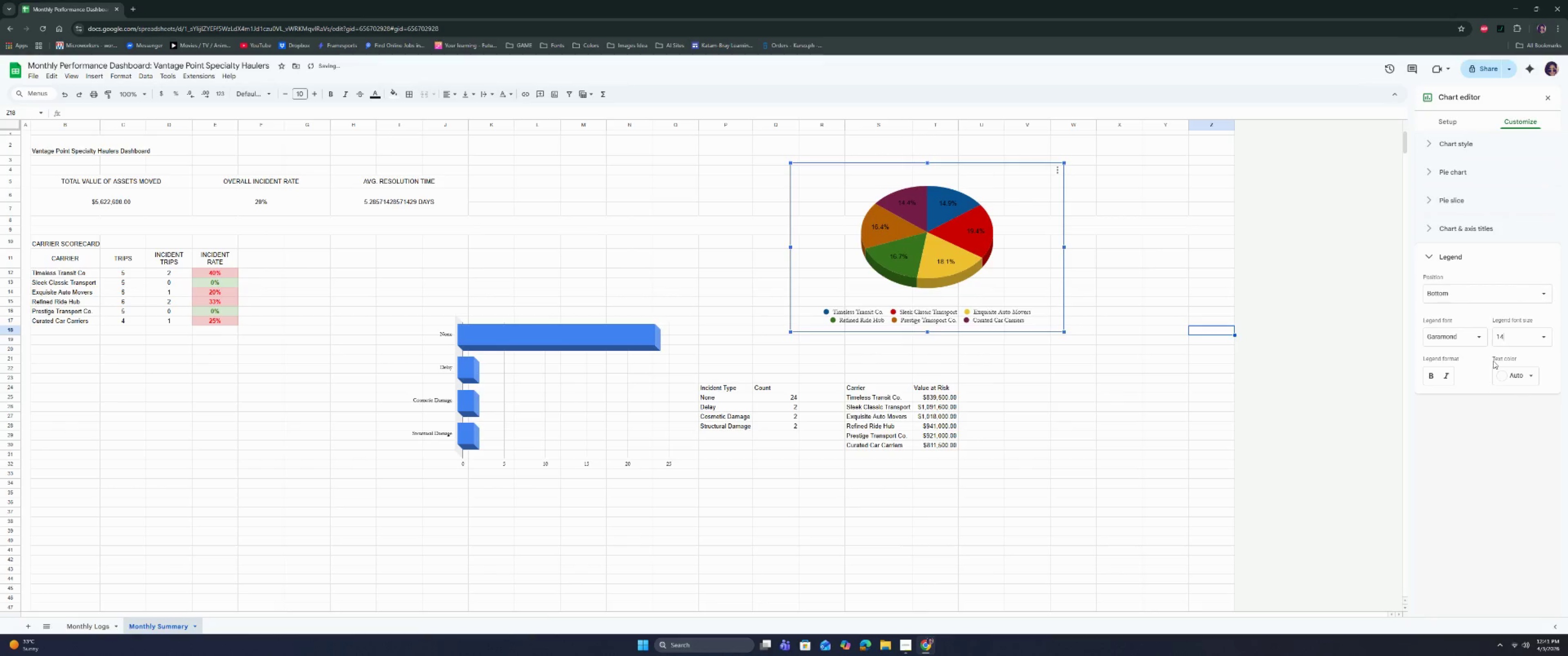 
left_click([1479, 338])
 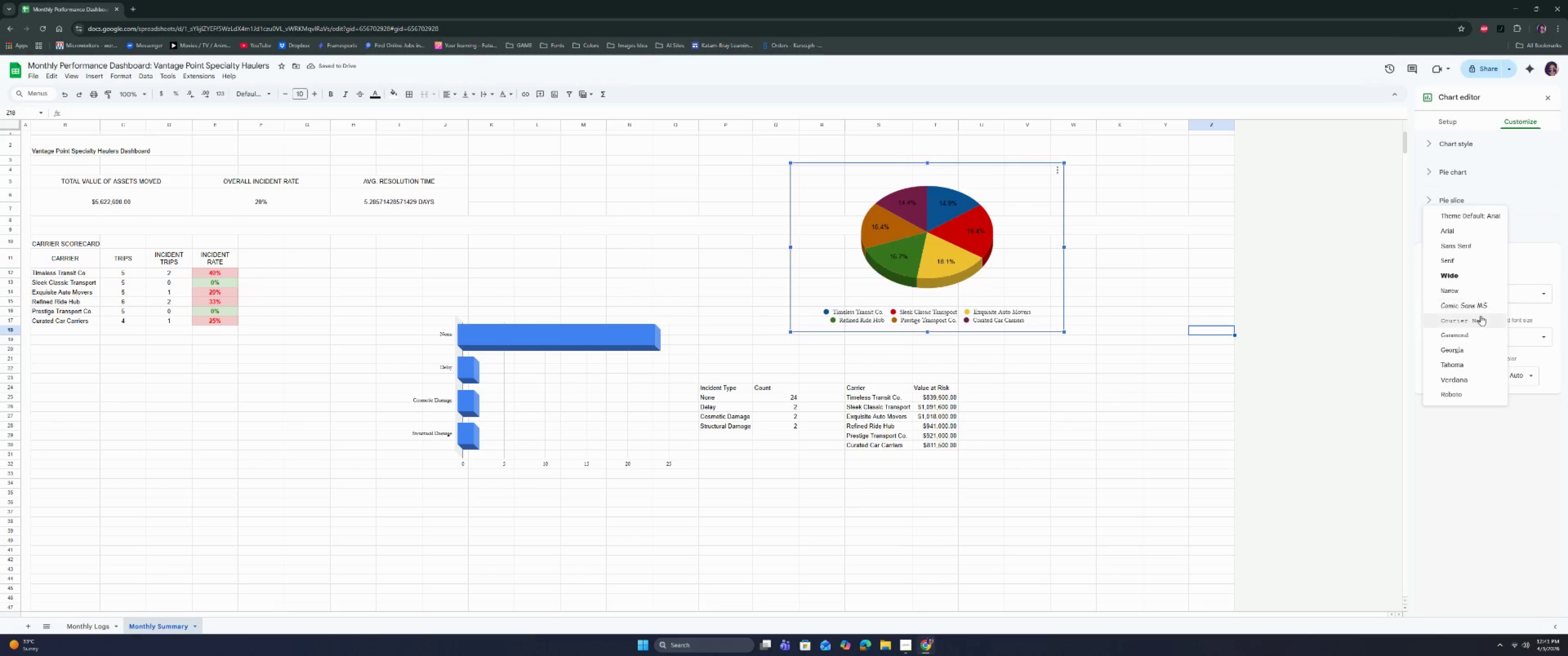 
left_click([1480, 319])
 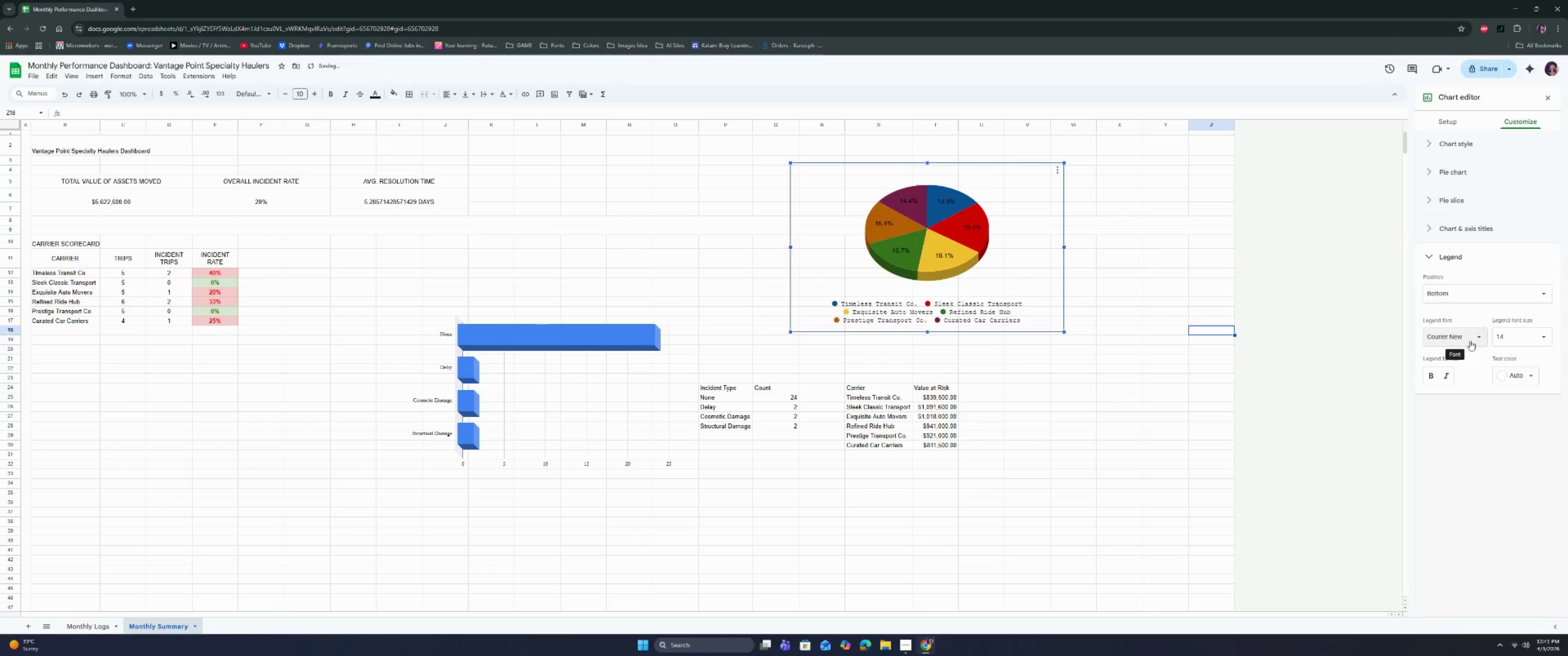 
left_click([1471, 339])
 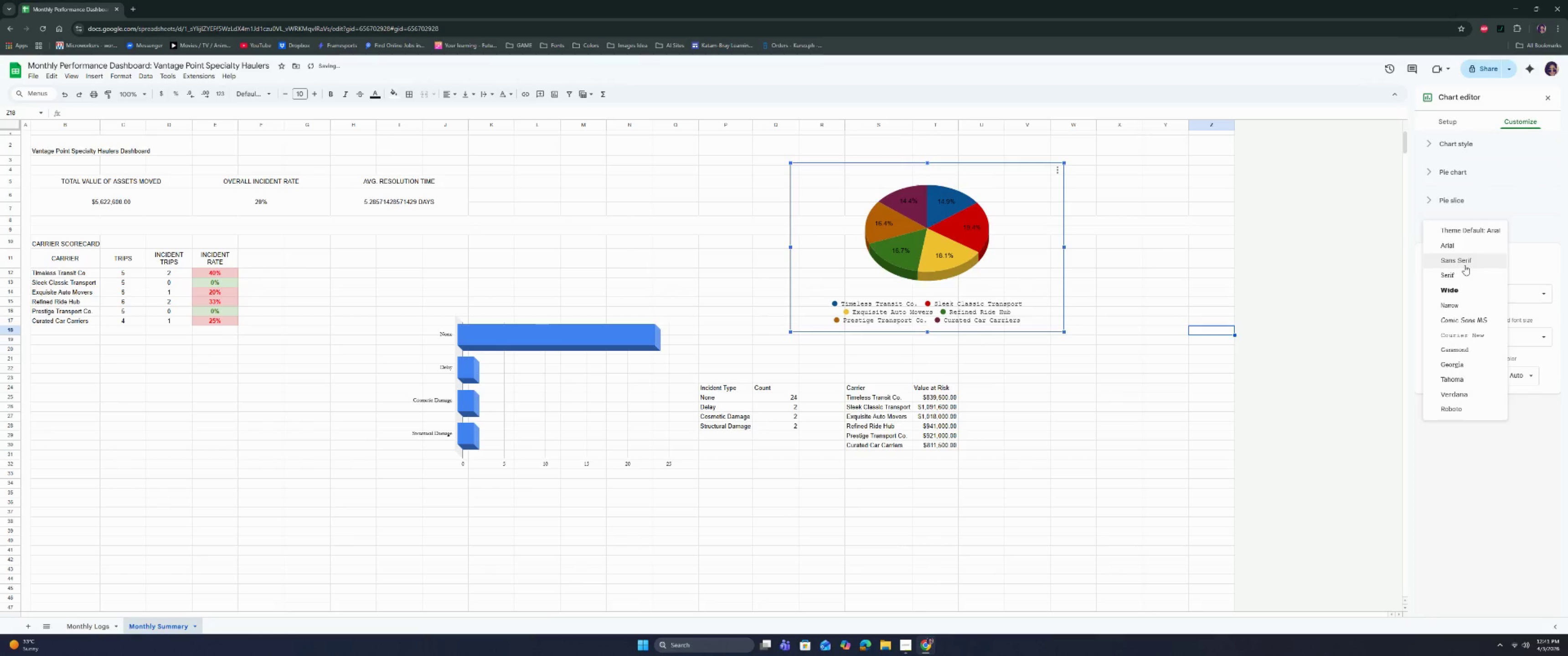 
left_click([1463, 250])
 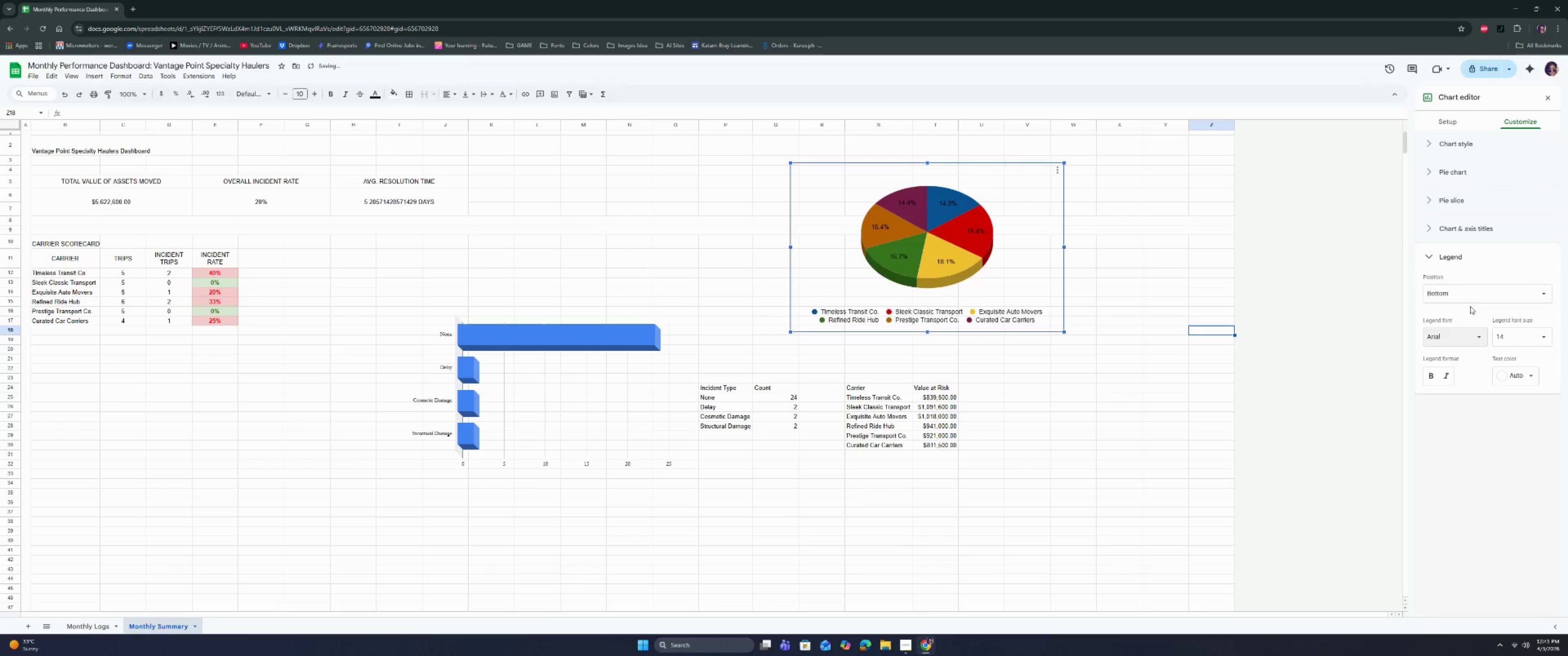 
left_click([1470, 342])
 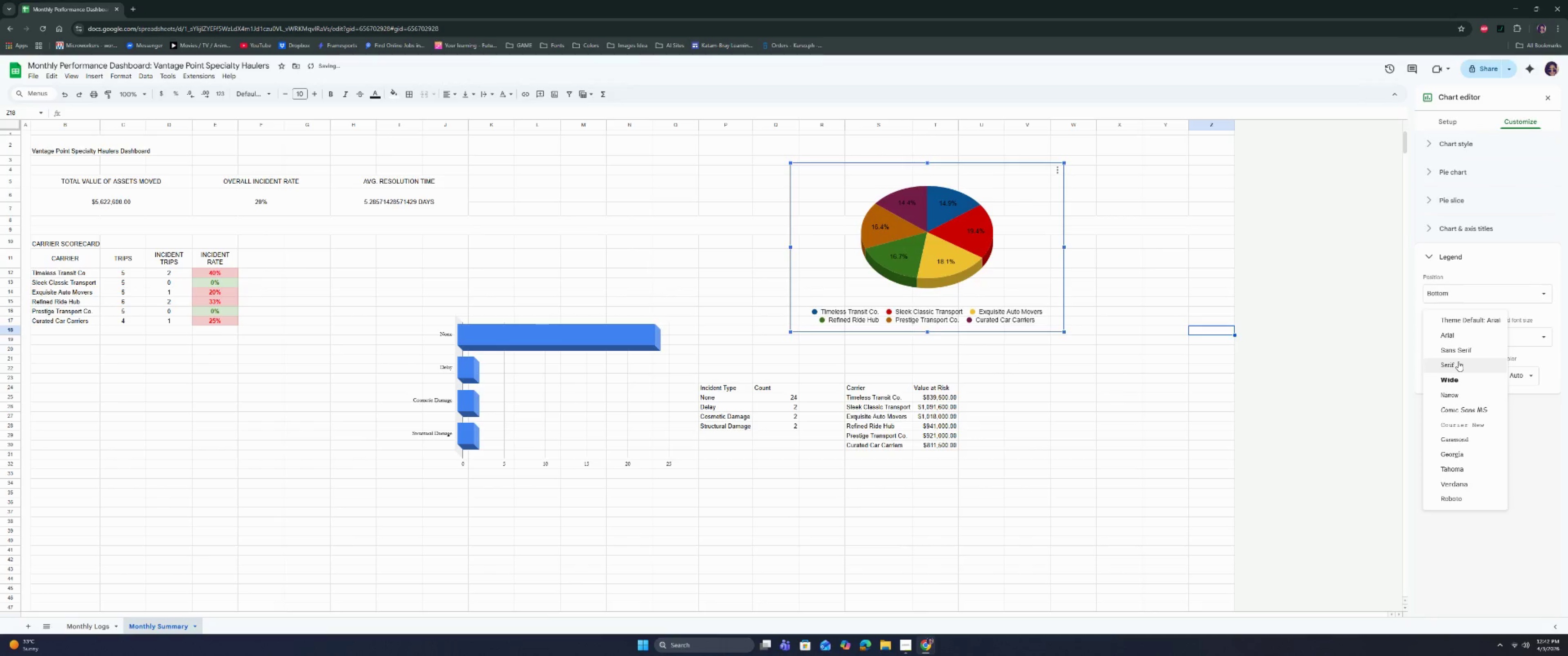 
left_click([1459, 352])
 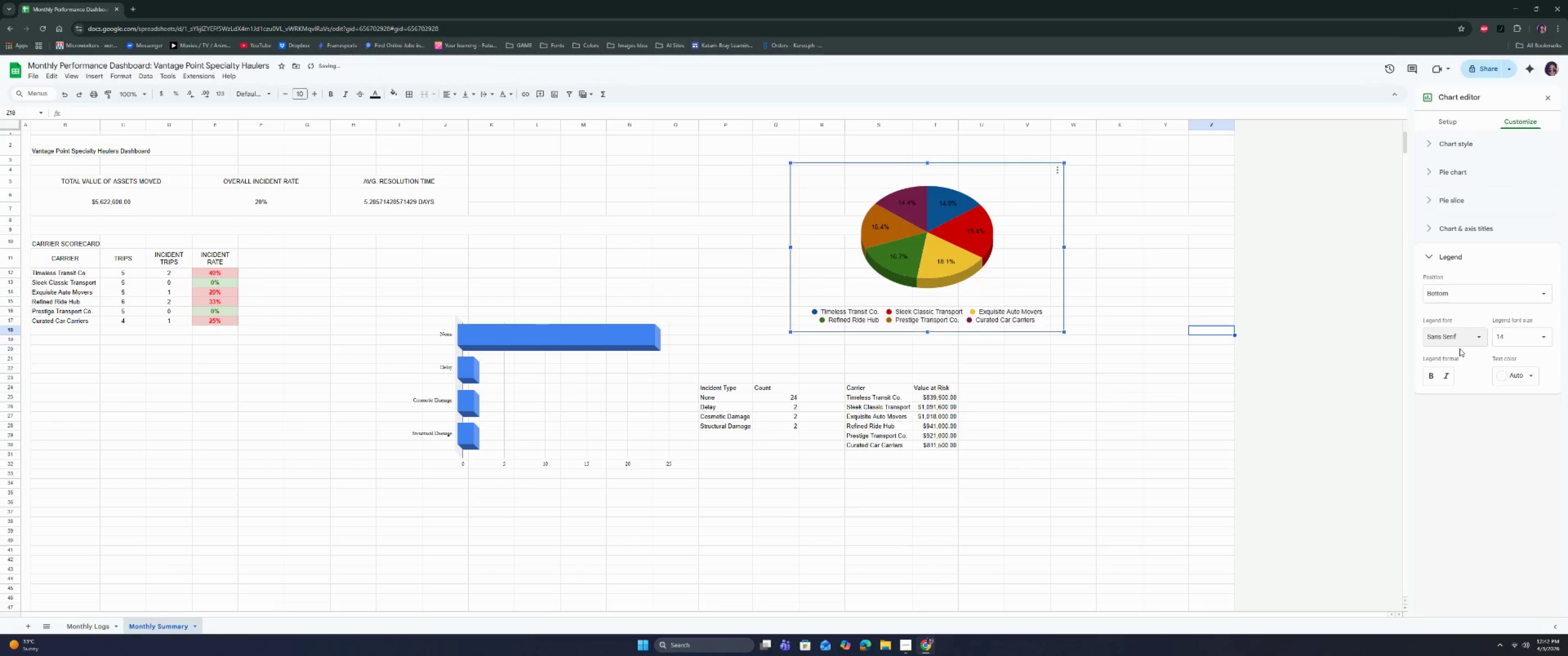 
left_click([1463, 334])
 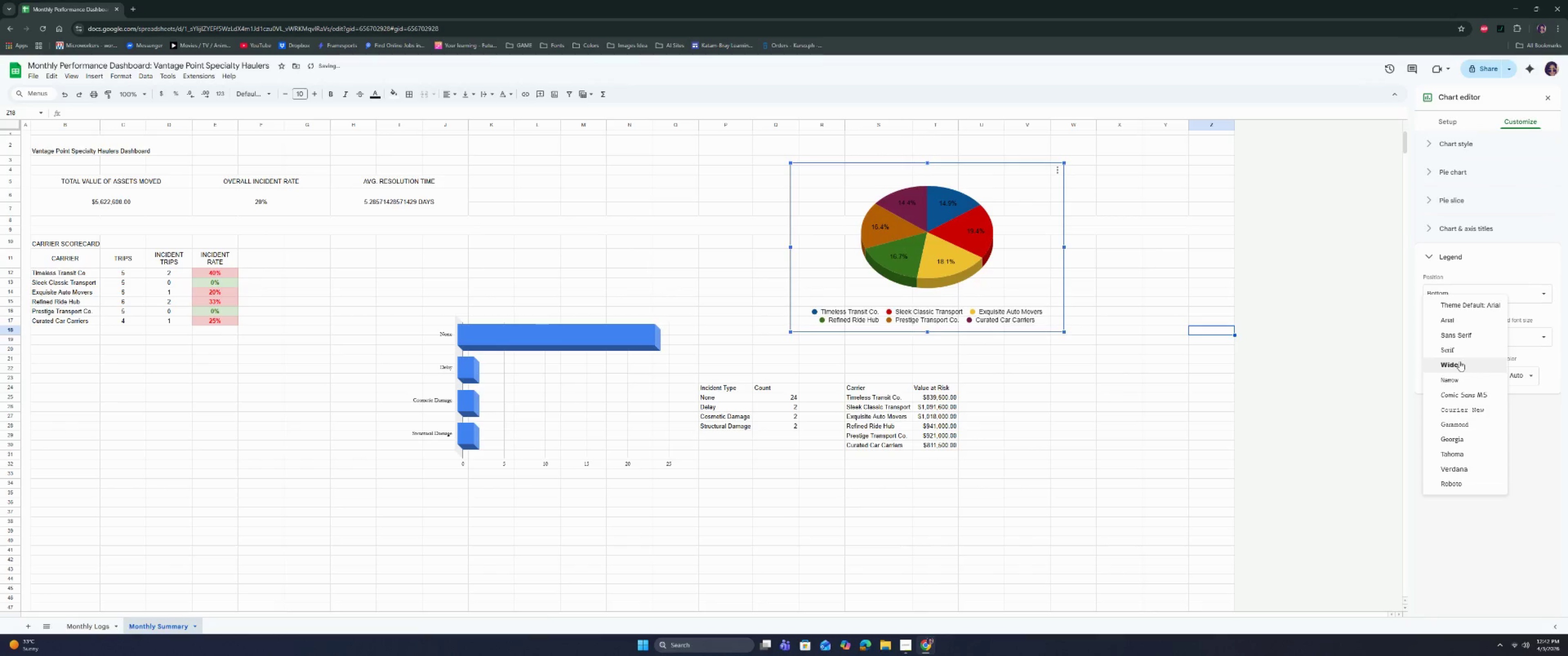 
left_click([1460, 350])
 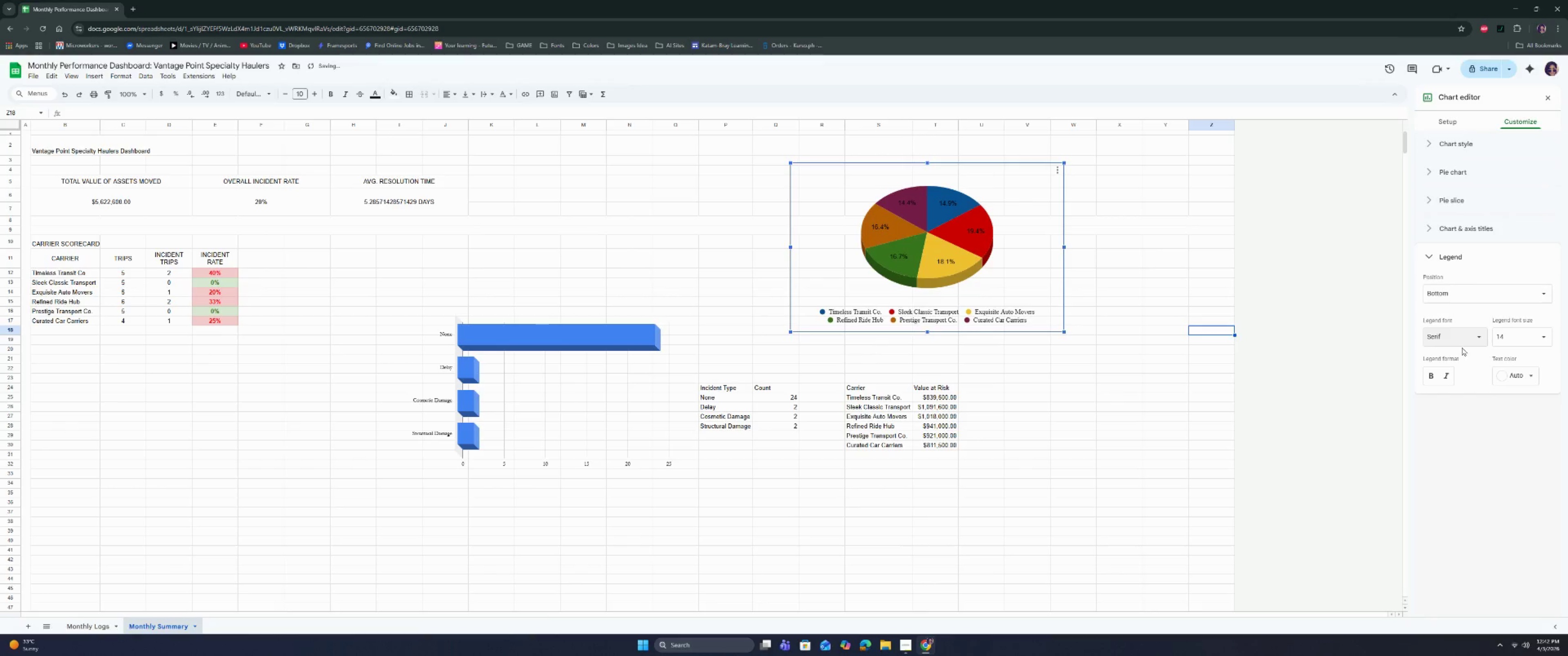 
left_click([1466, 339])
 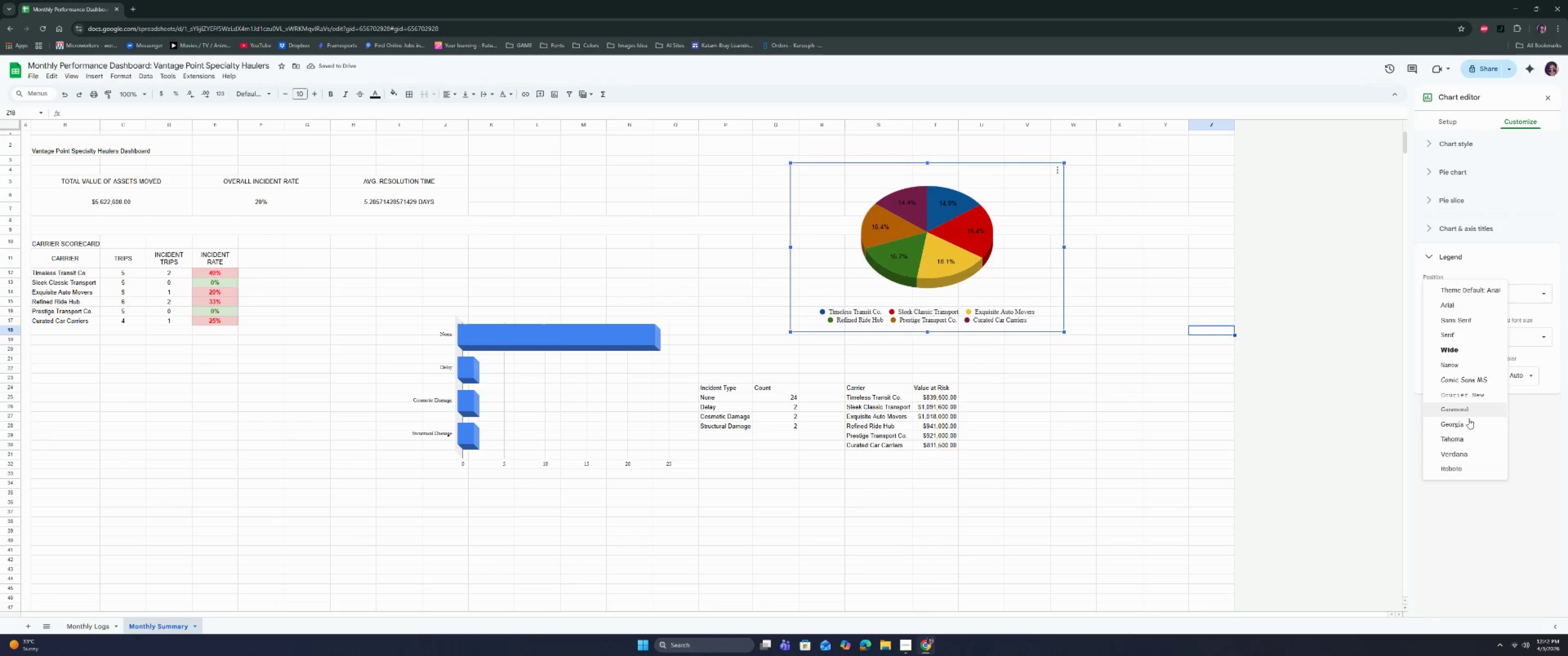 
left_click([1468, 434])
 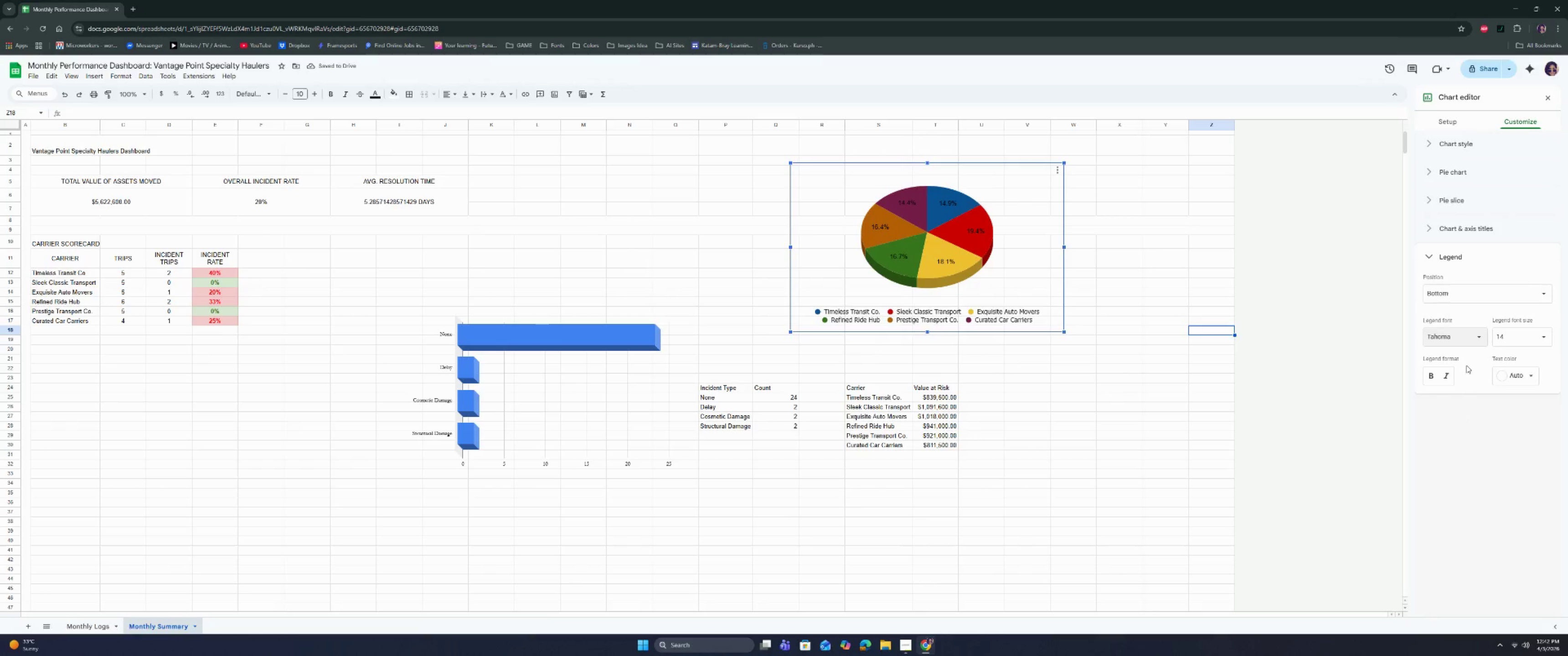 
left_click([1517, 337])
 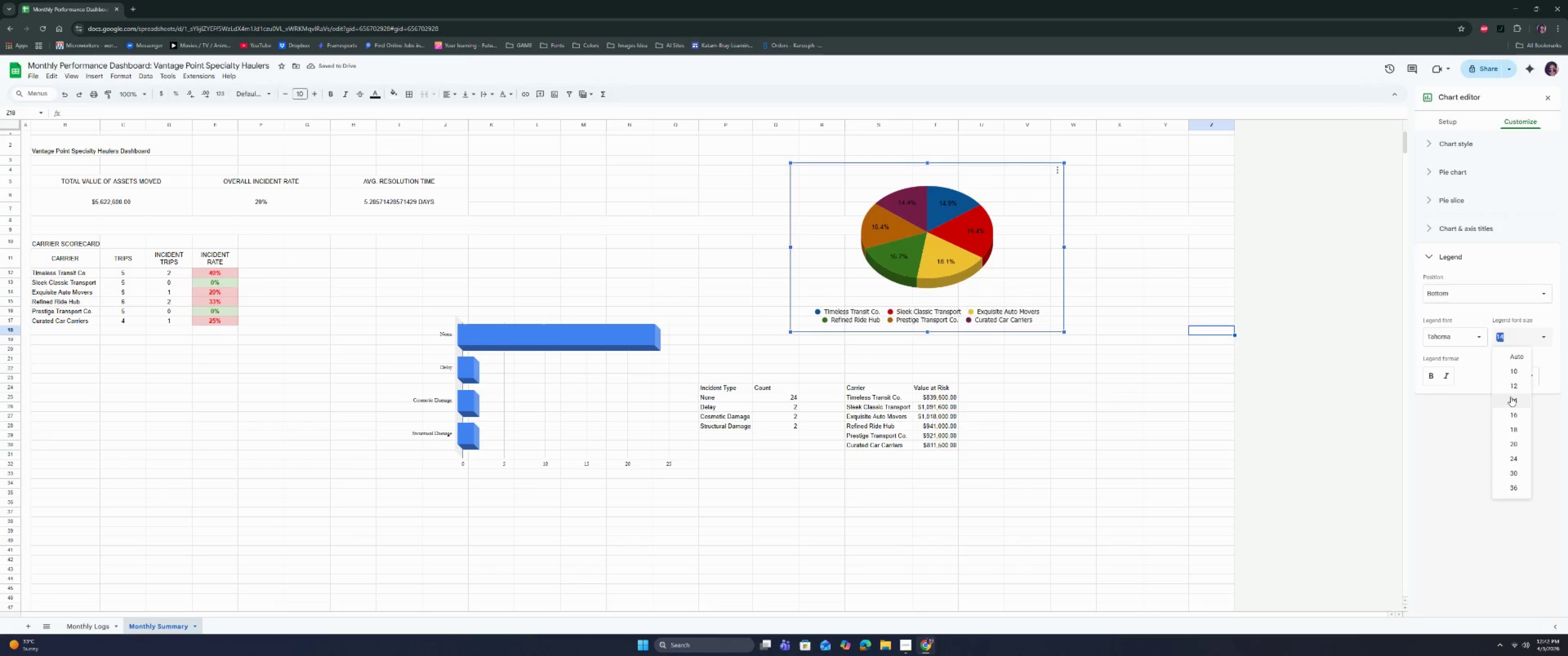 
left_click([1511, 388])
 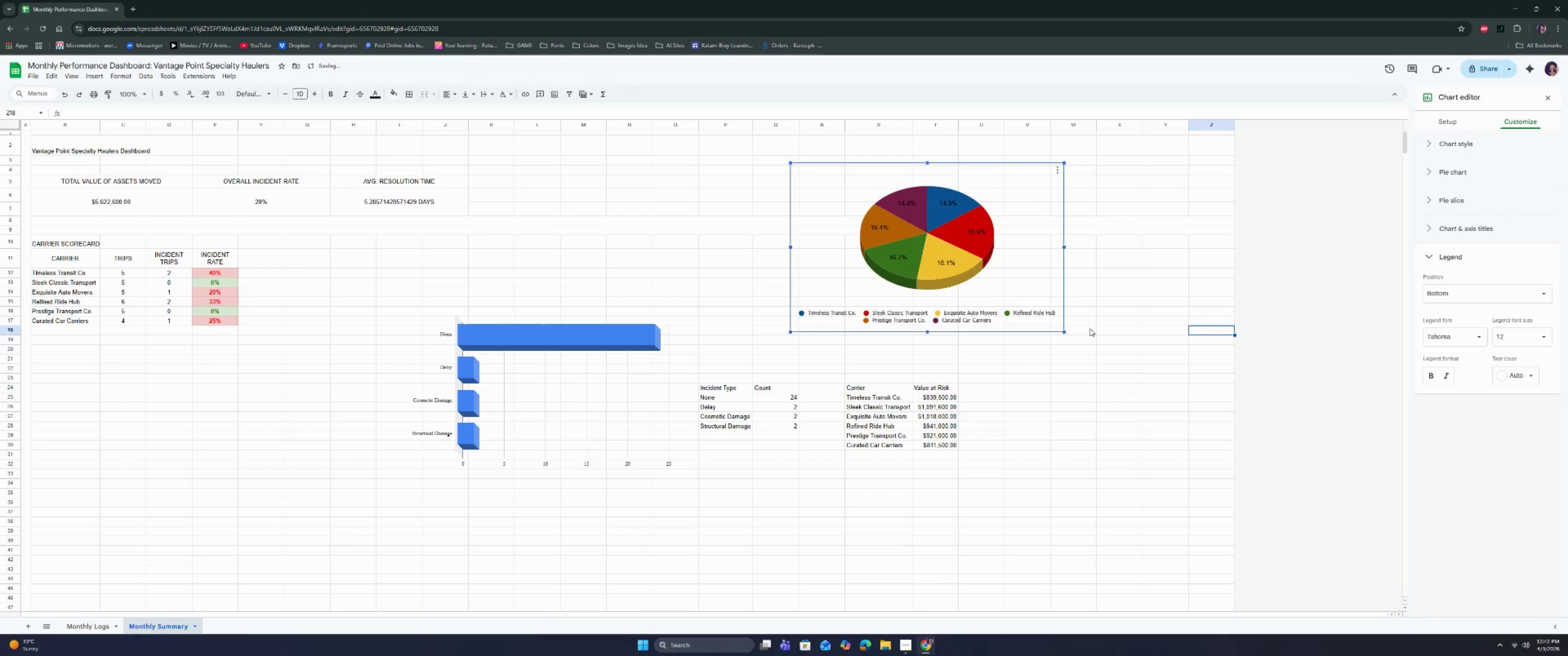 
left_click([1060, 281])
 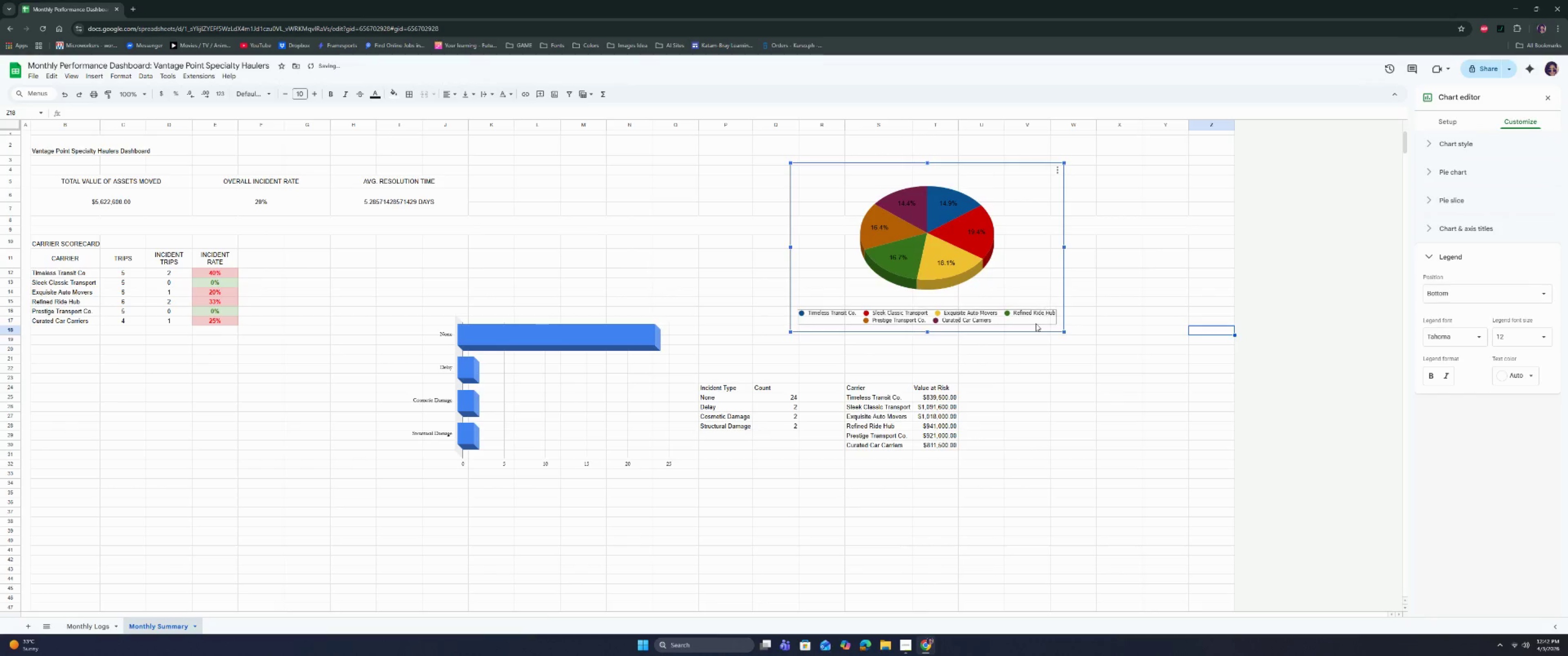 
left_click([1013, 393])
 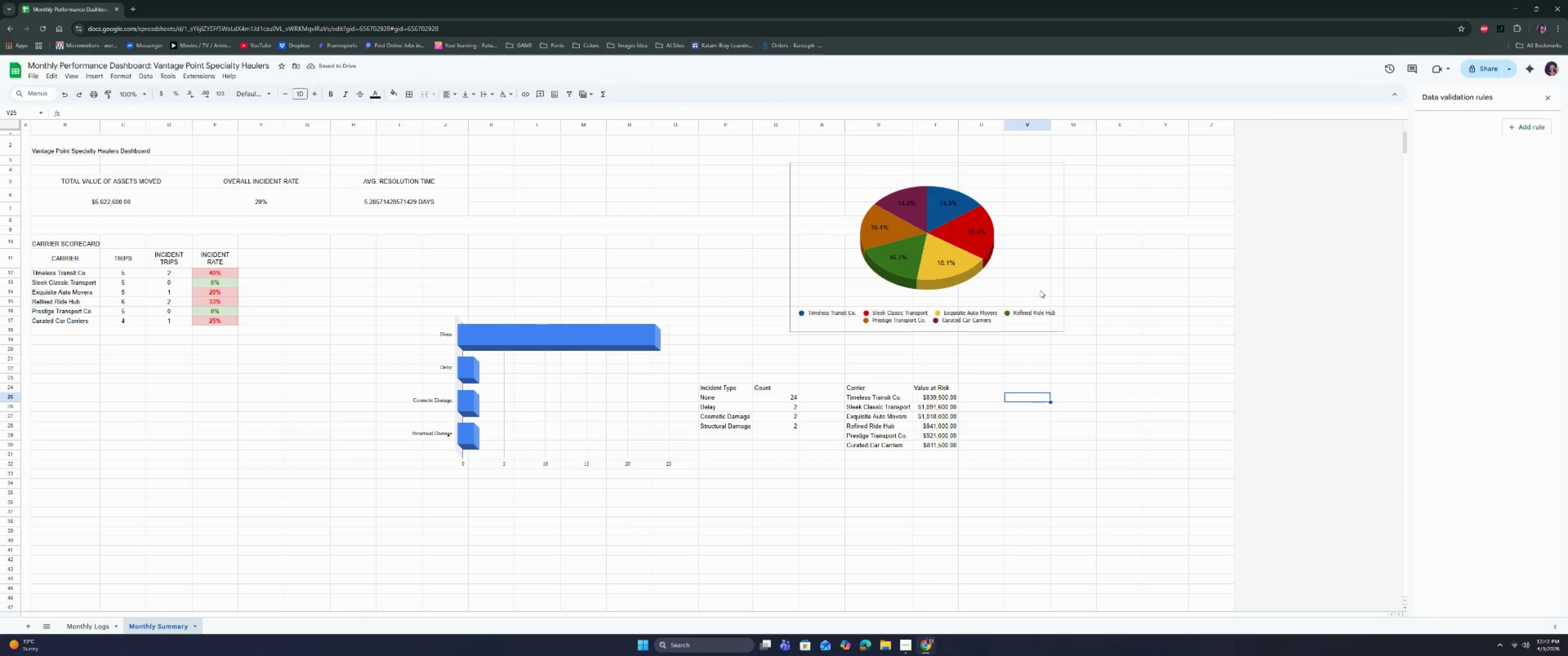 
left_click([1040, 290])
 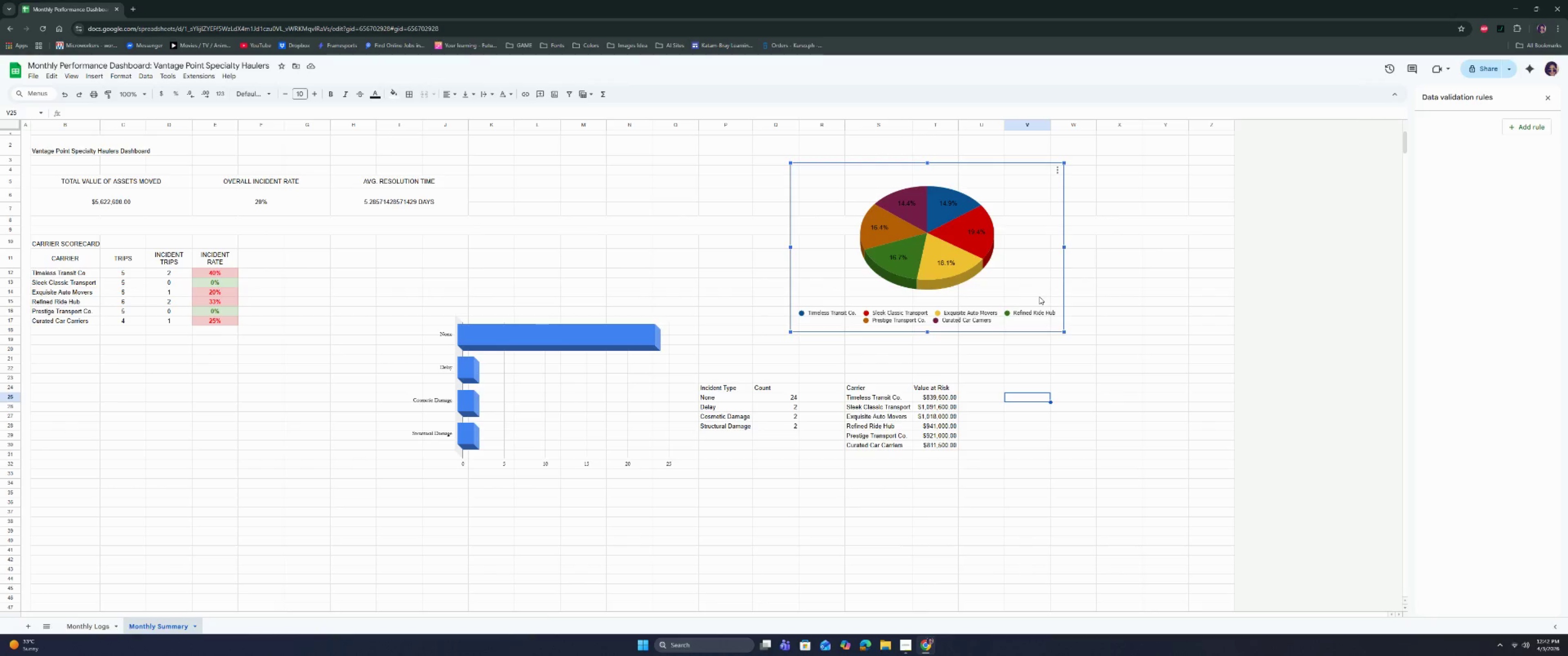 
wait(7.66)
 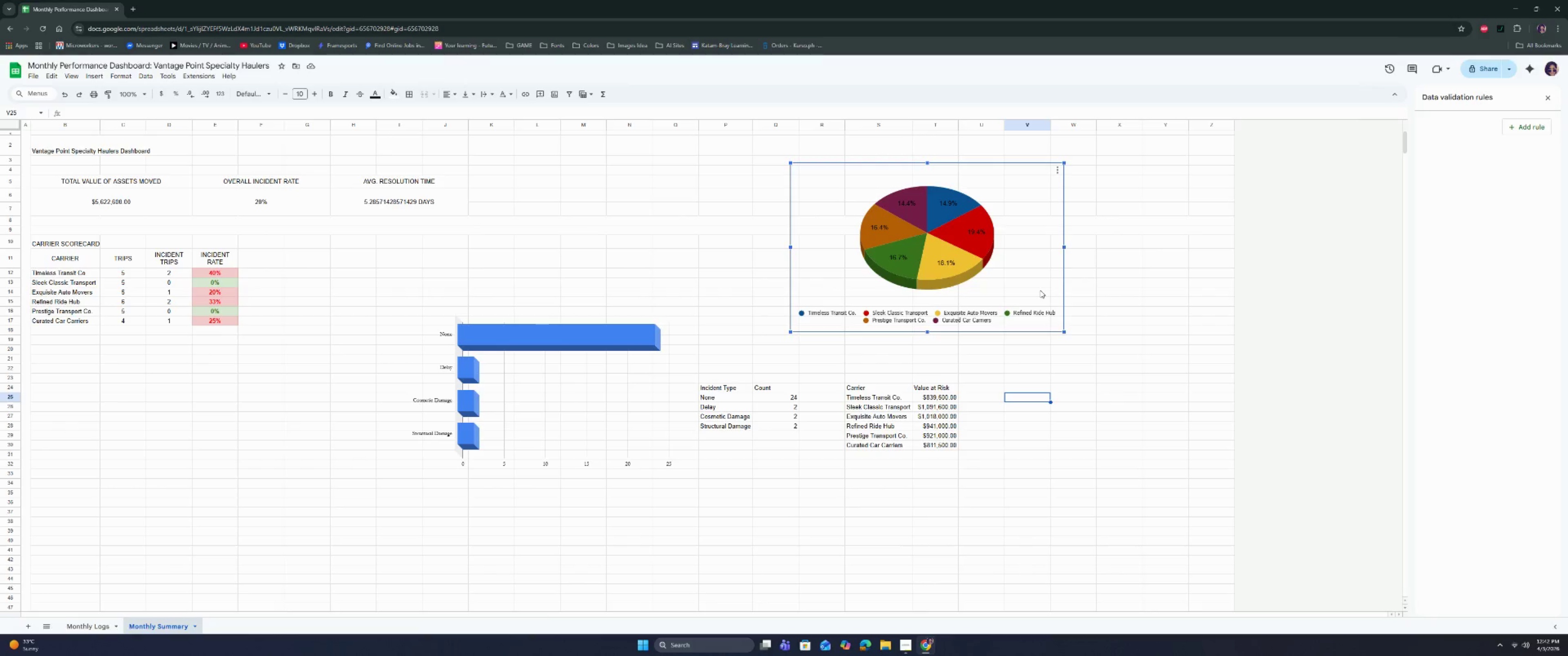 
left_click([1067, 183])
 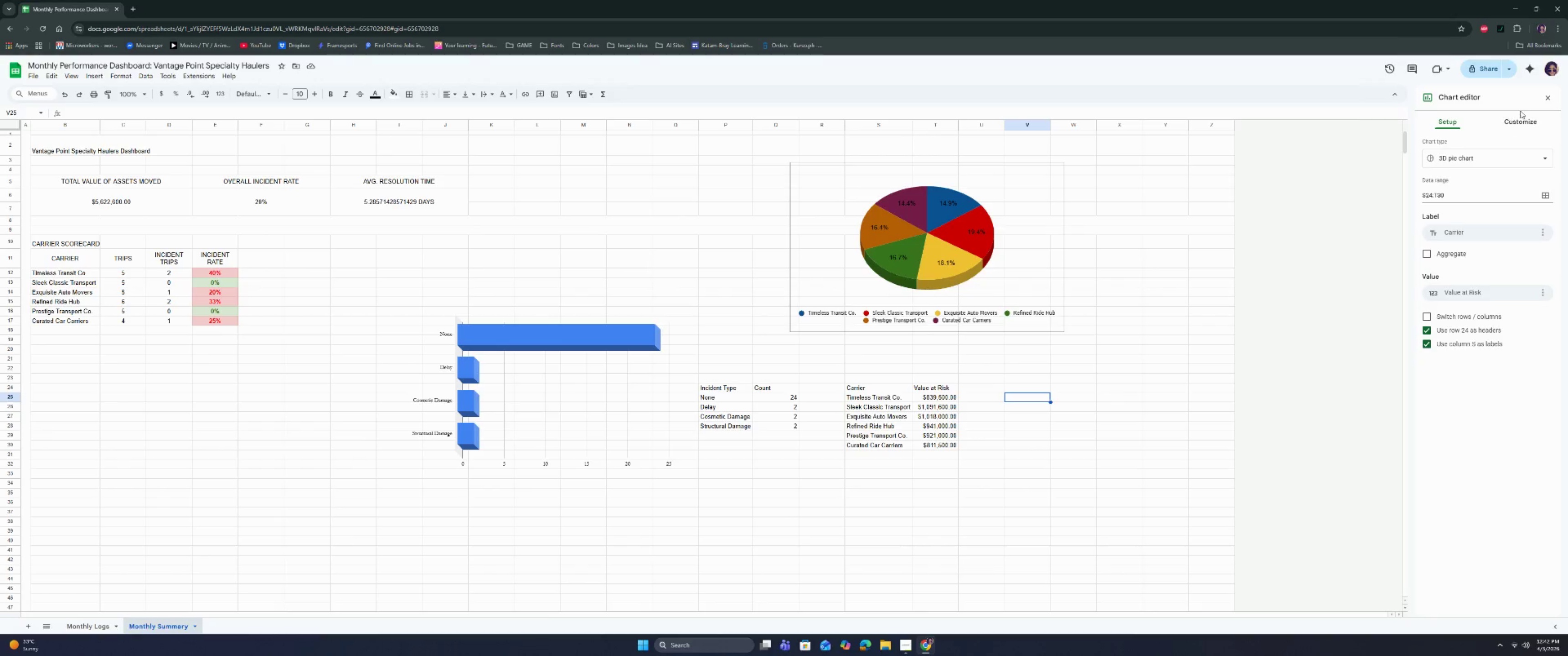 
double_click([1522, 115])
 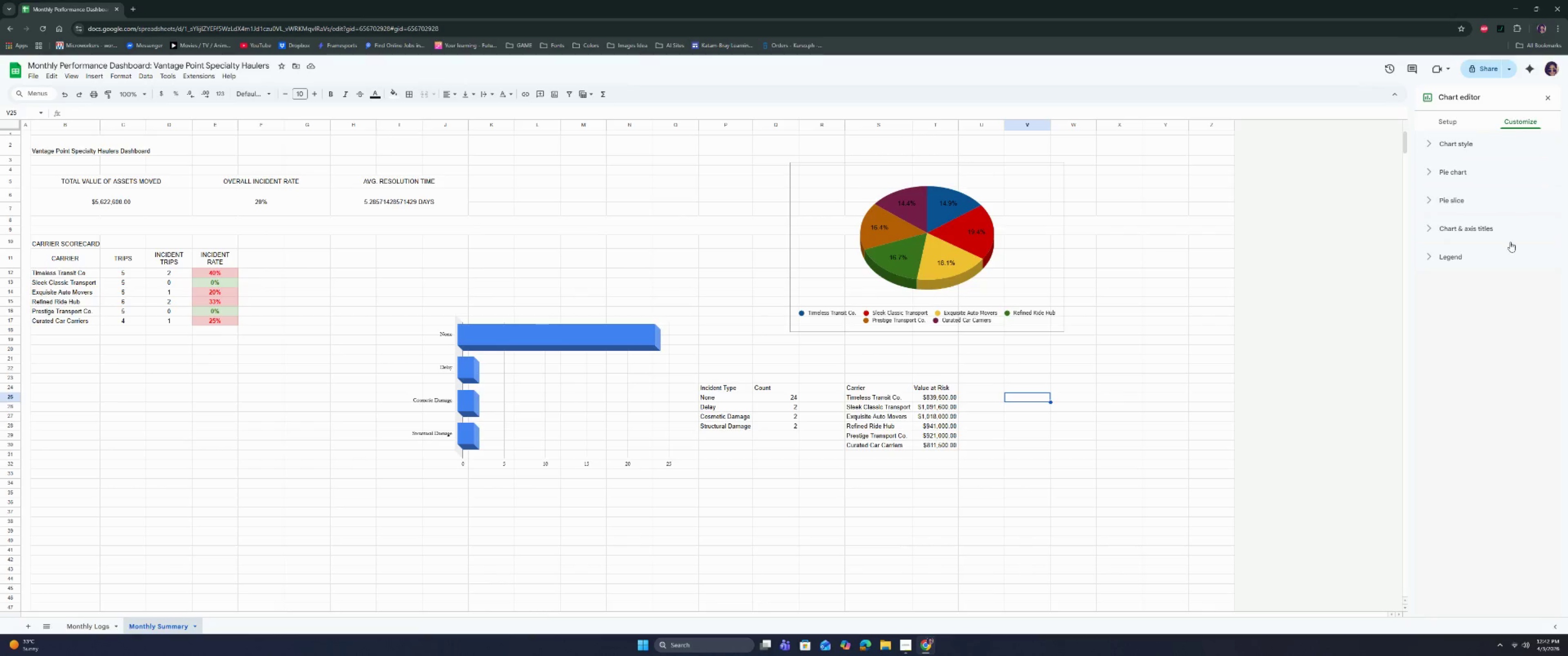 
left_click([1501, 251])
 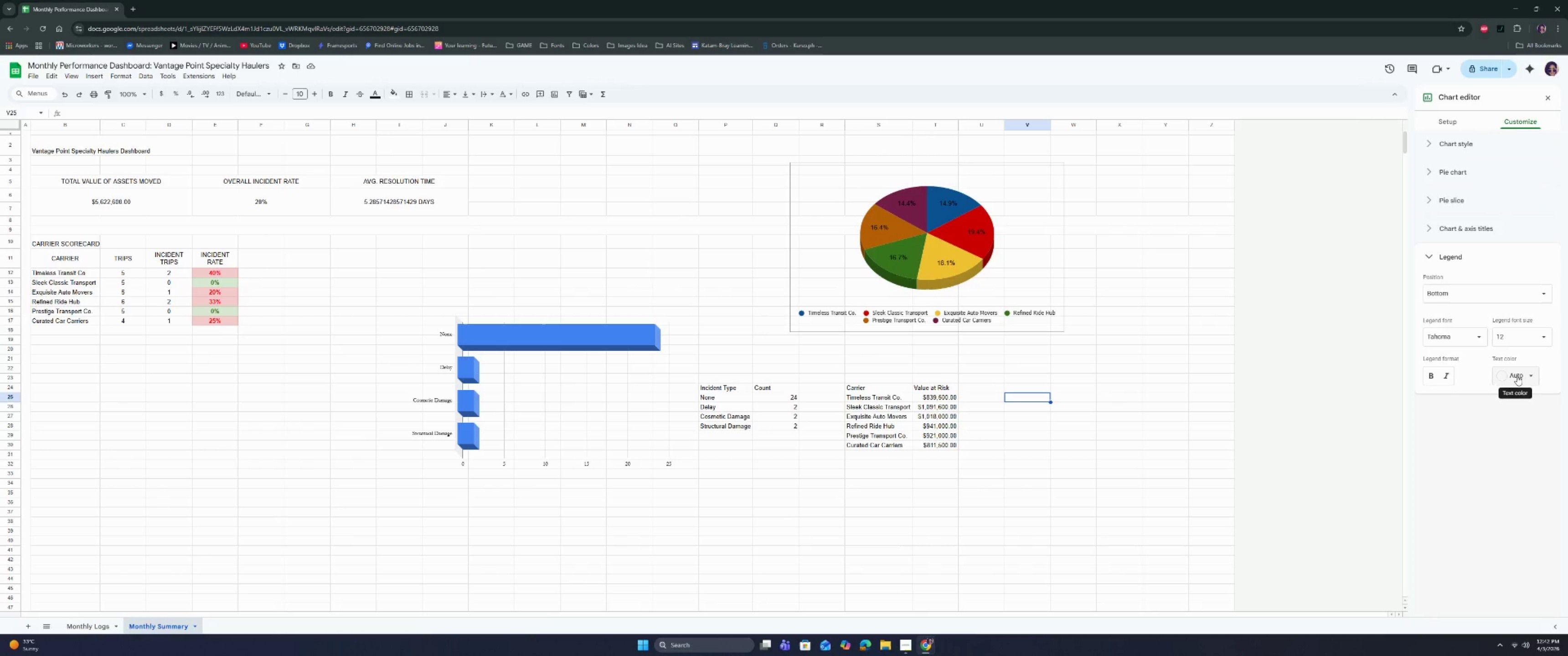 
left_click([1433, 376])
 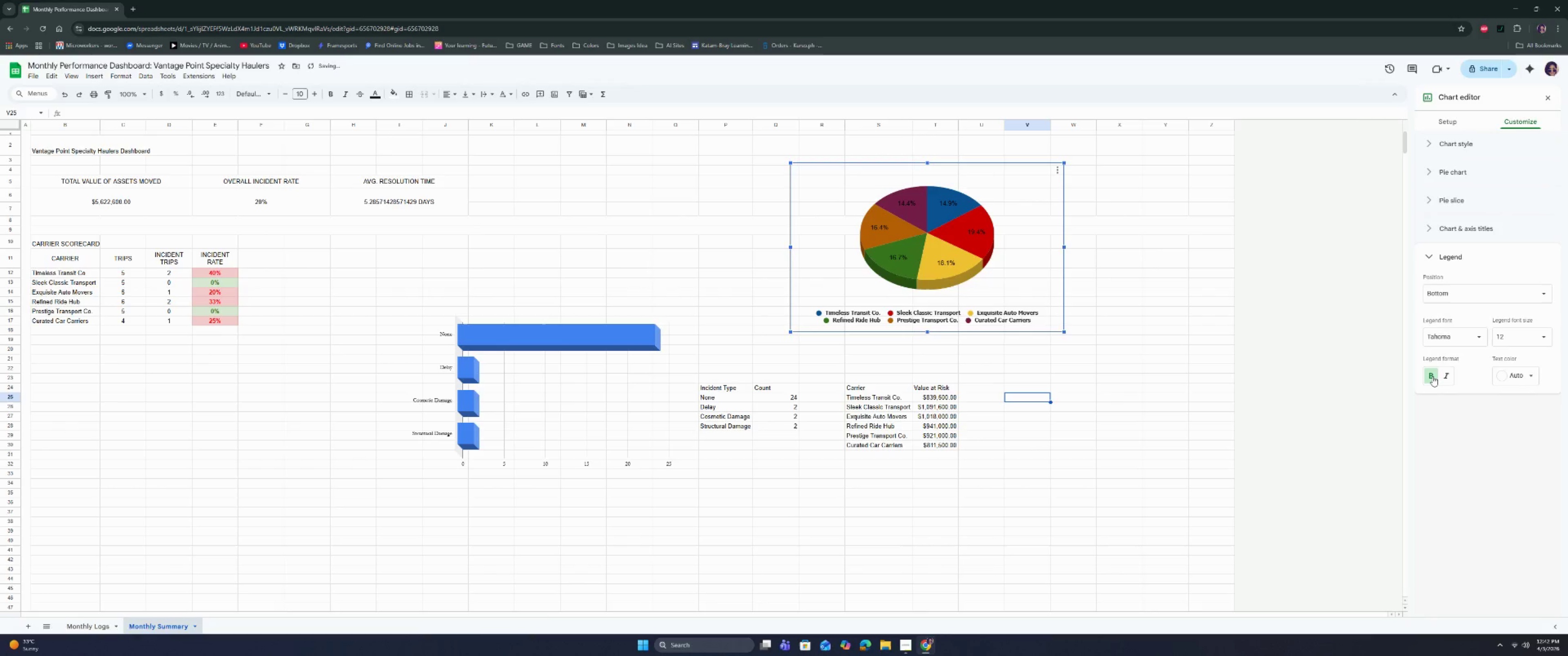 
left_click([1433, 376])
 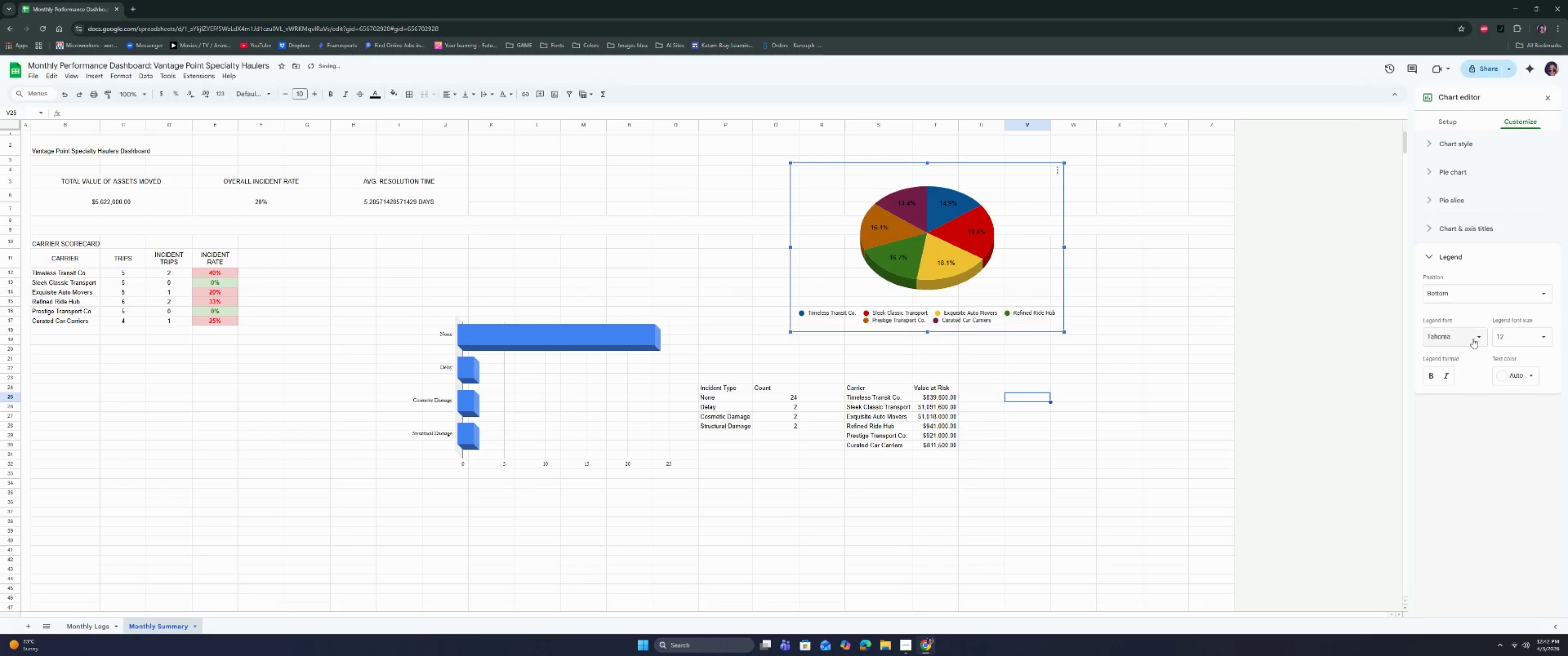 
left_click([1474, 337])
 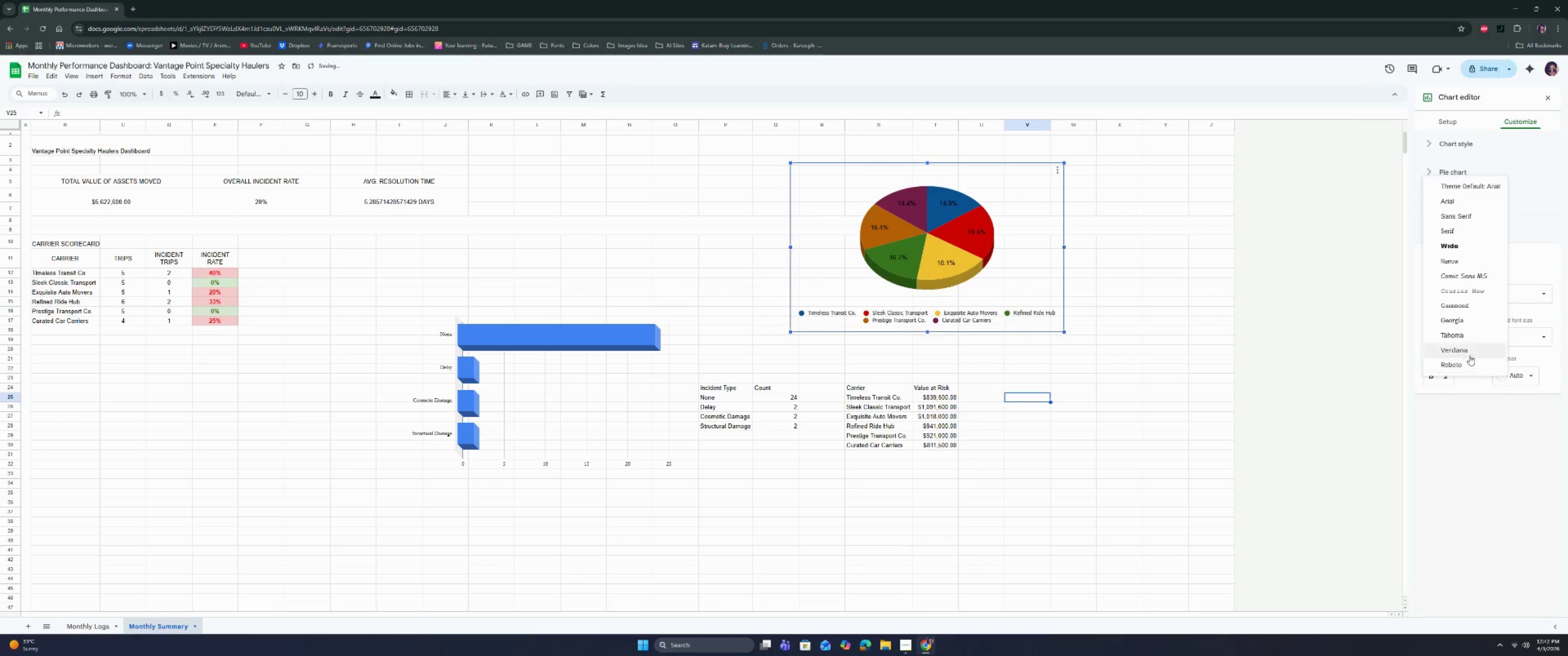 
left_click([1470, 354])
 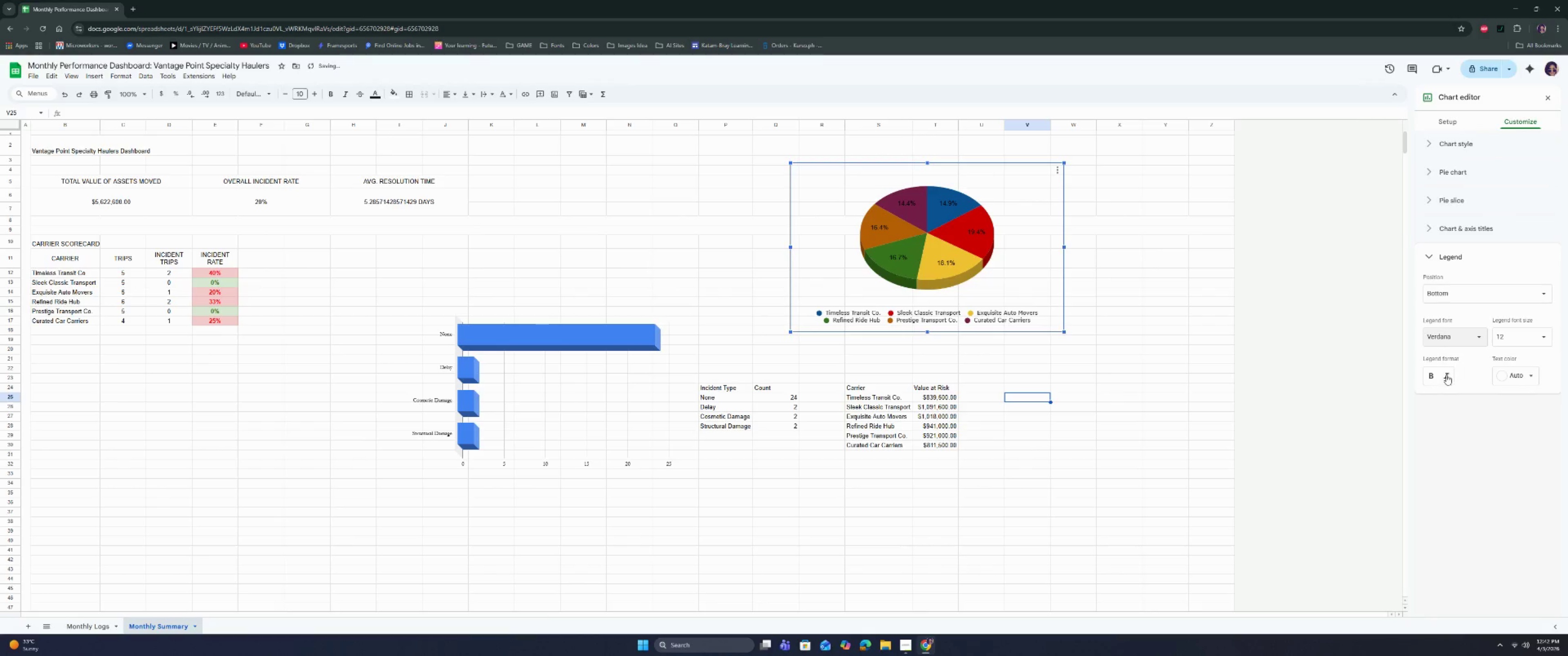 
left_click([1434, 377])
 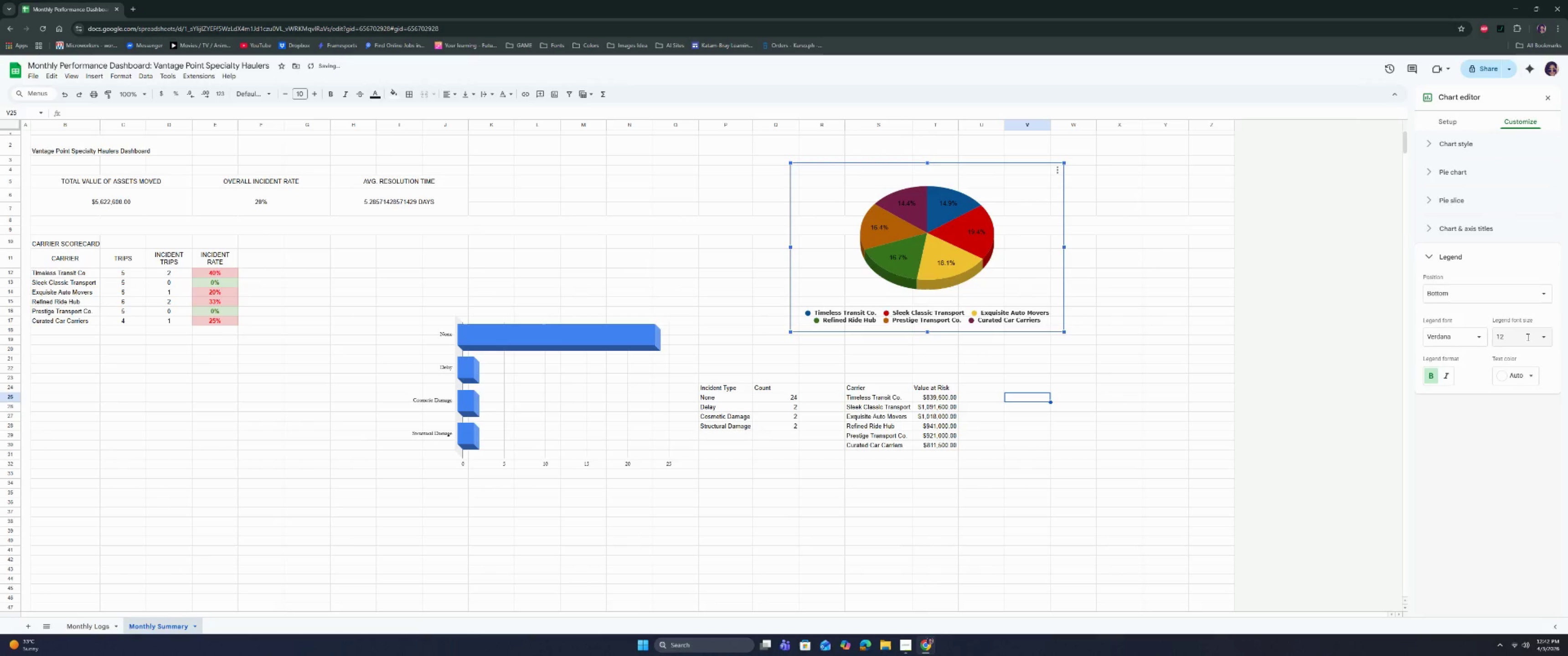 
left_click([1509, 341])
 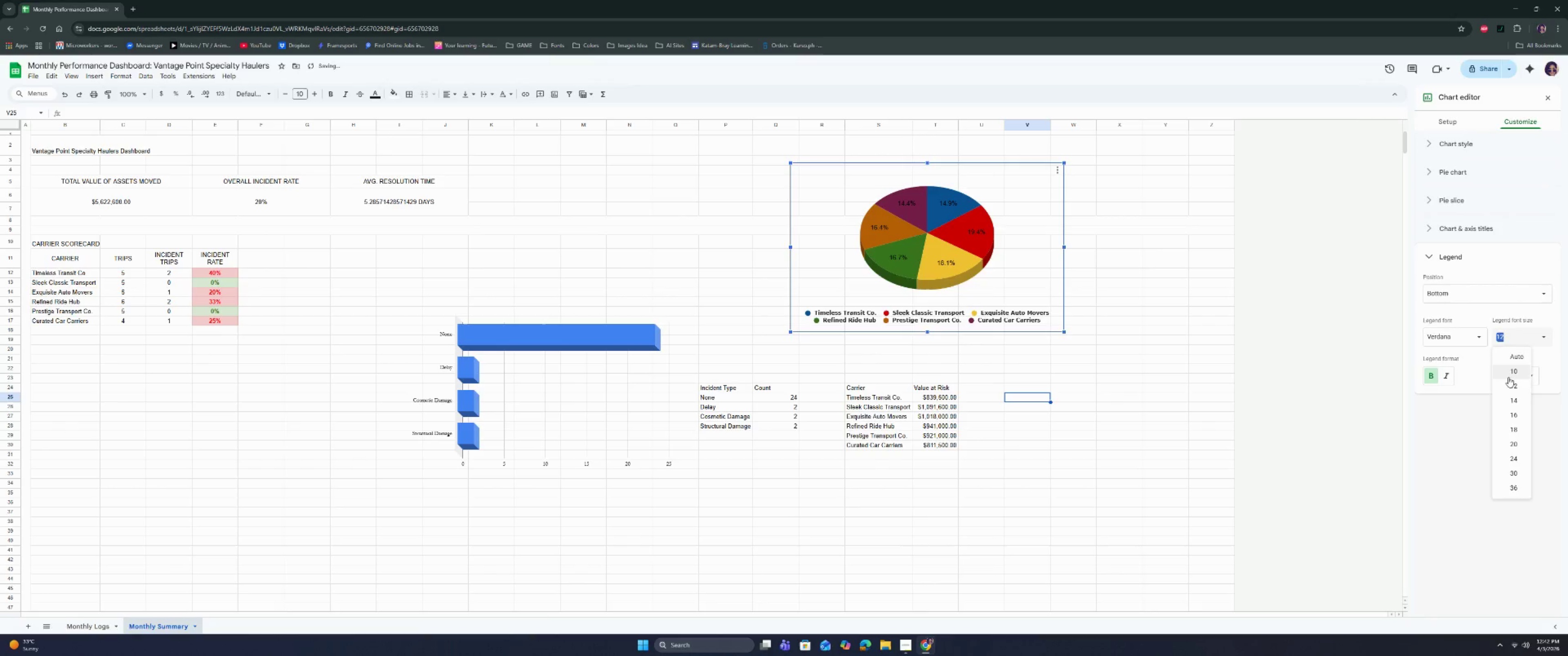 
left_click([1508, 377])
 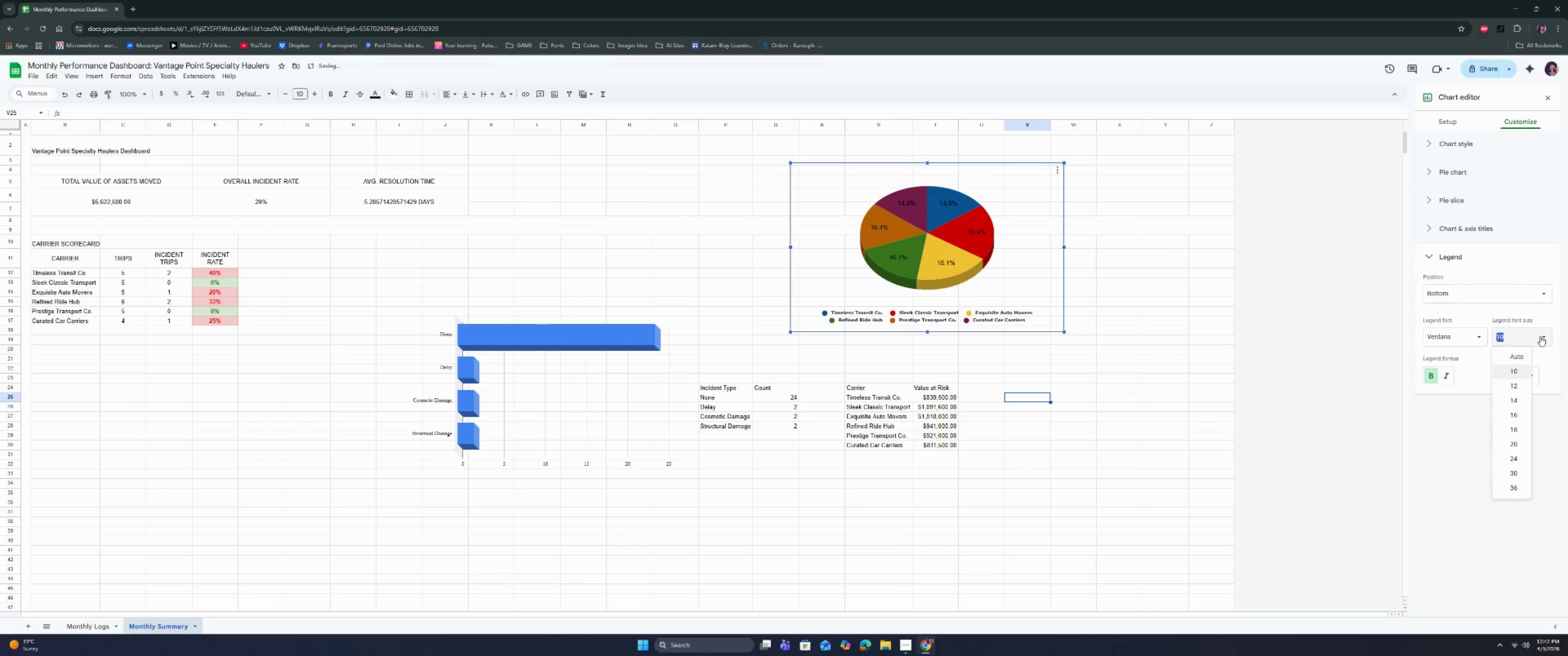 
double_click([1515, 382])
 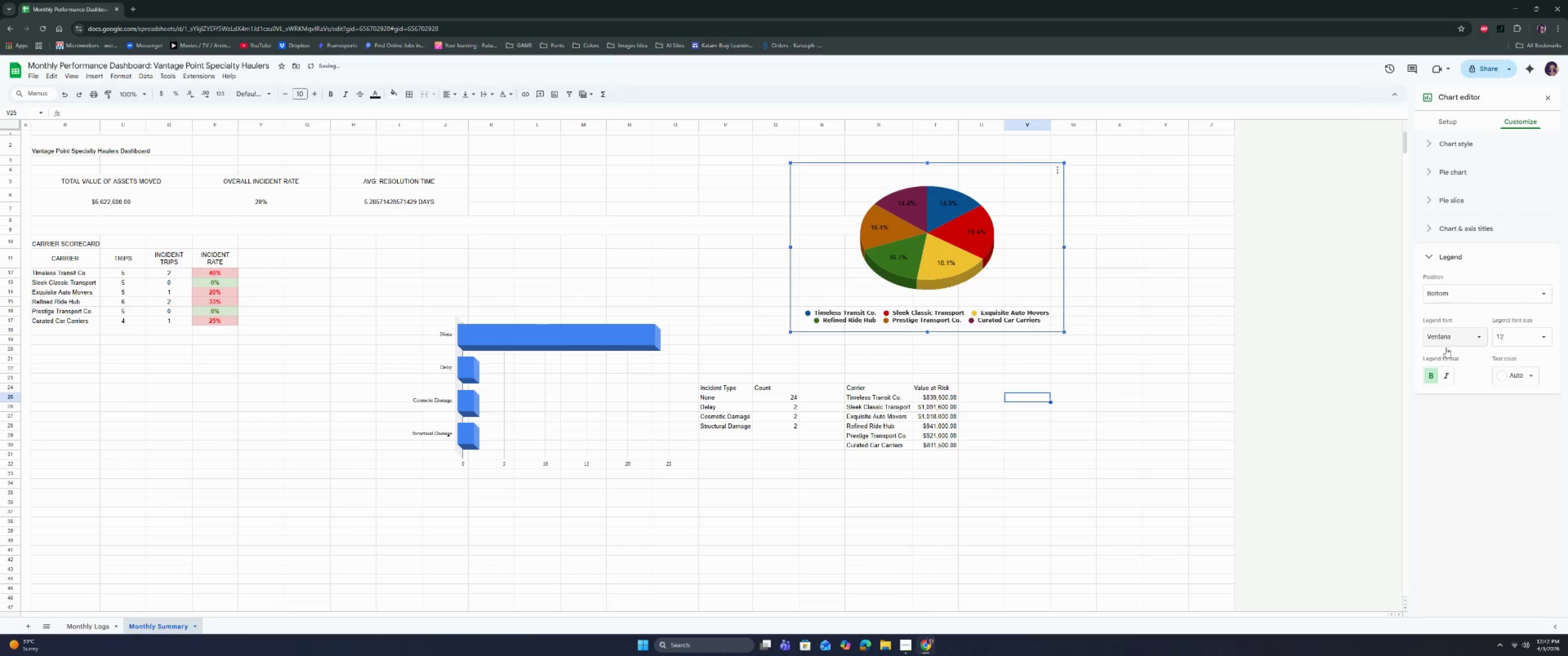 
left_click([1433, 374])
 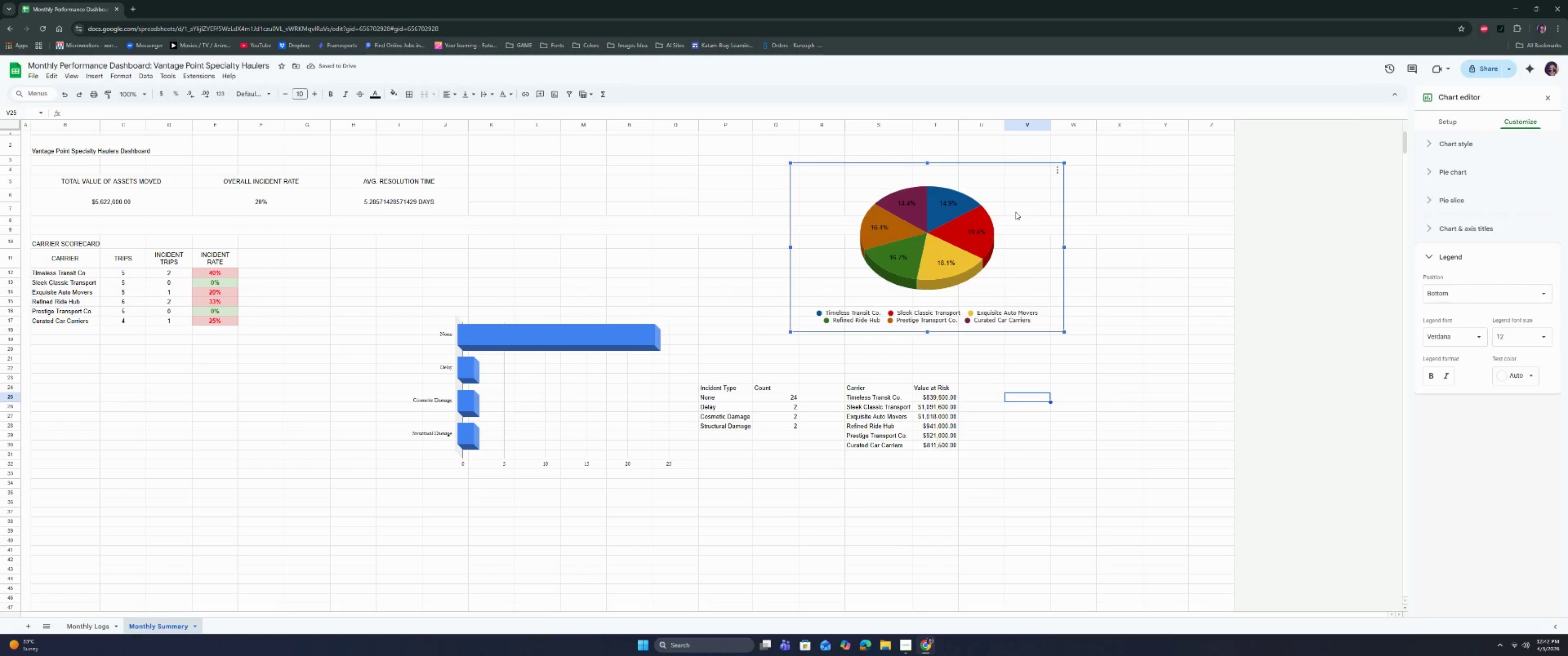 
left_click([1491, 224])
 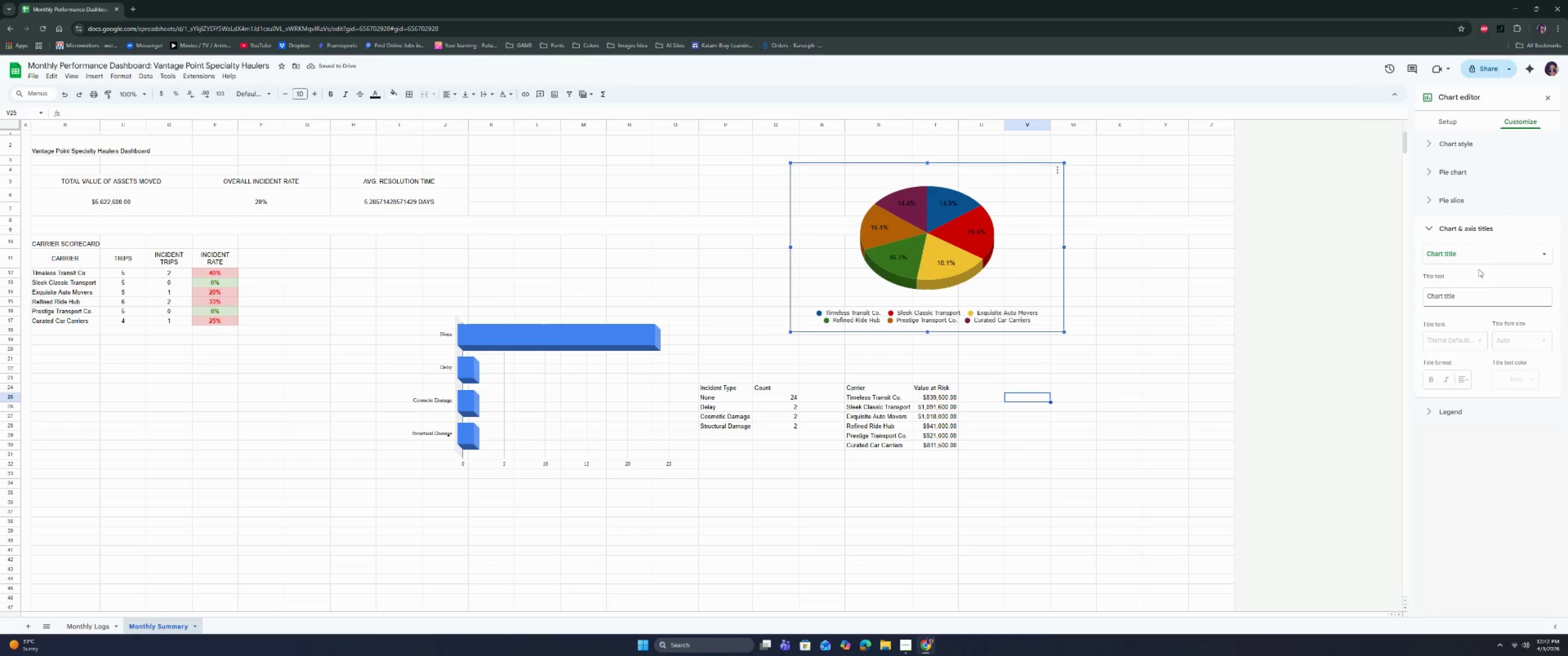 
left_click([1473, 201])
 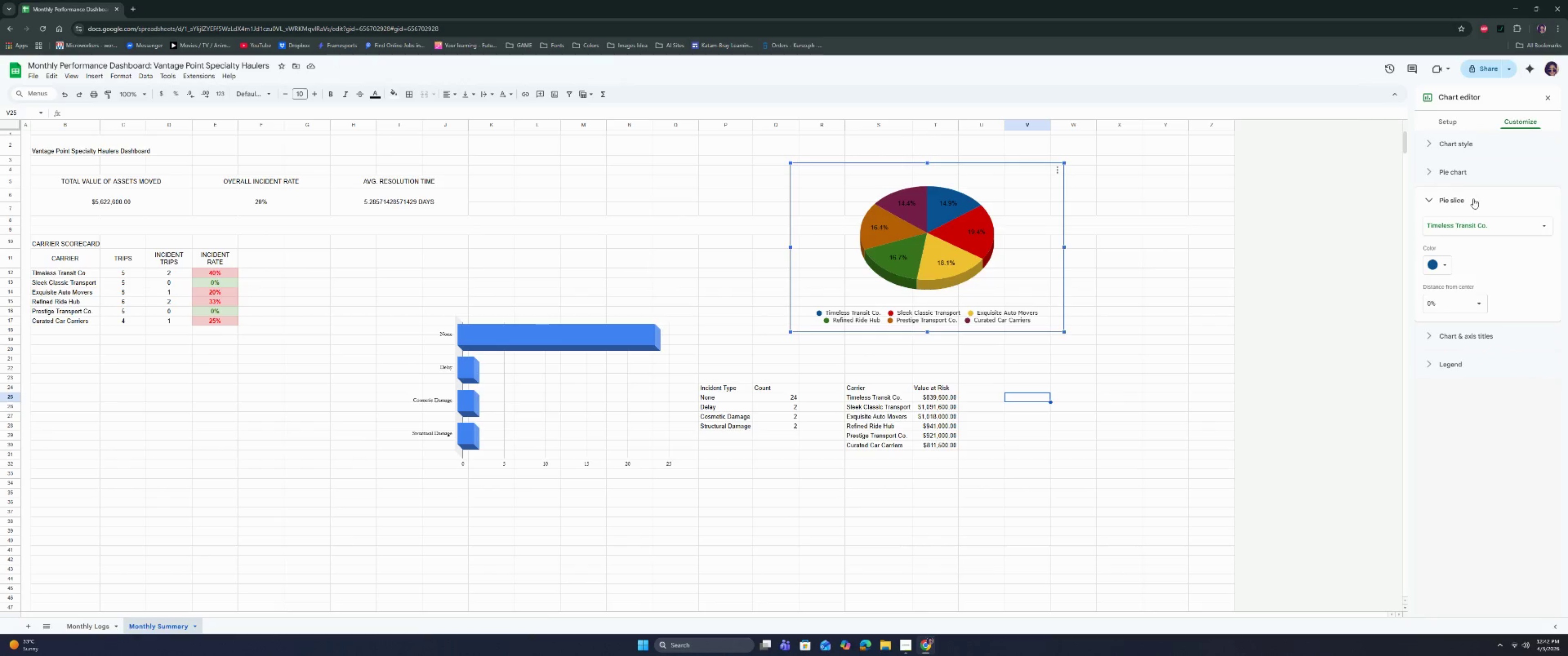 
left_click([1471, 178])
 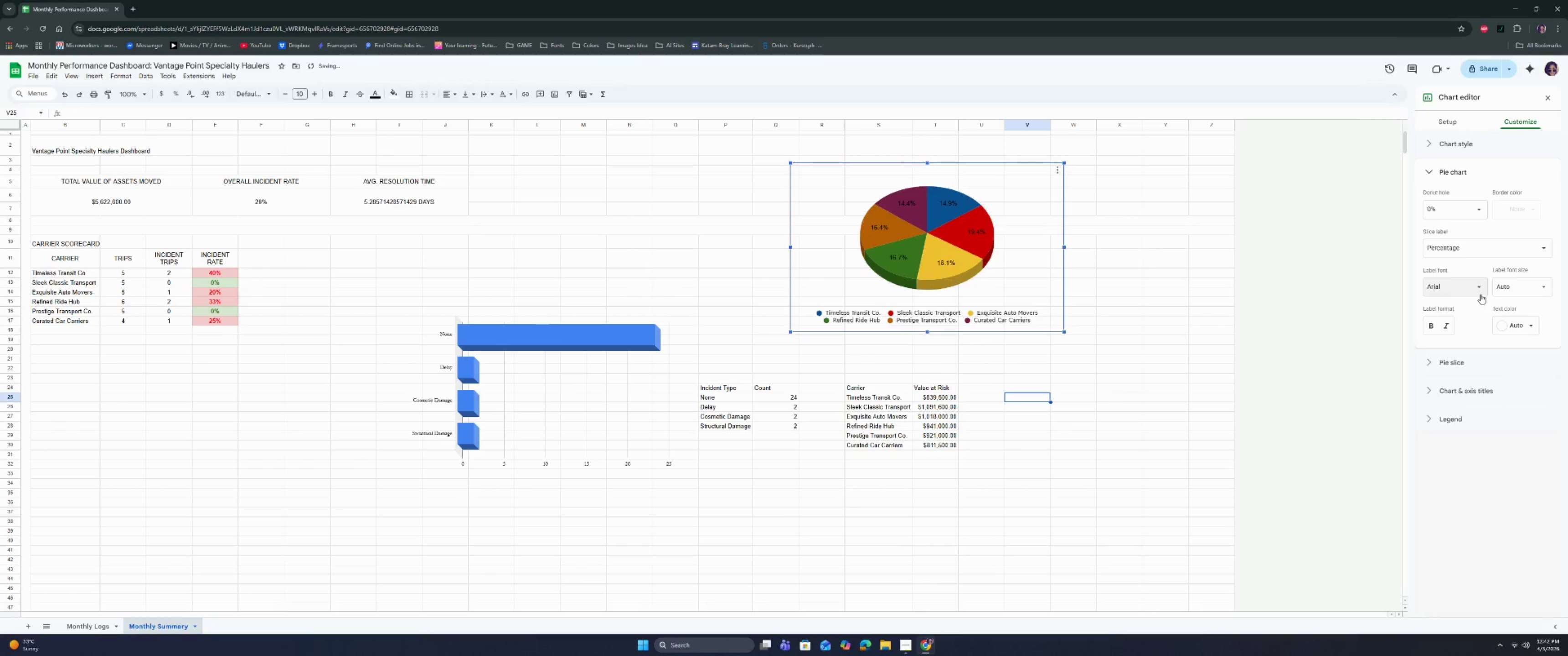 
left_click([1476, 288])
 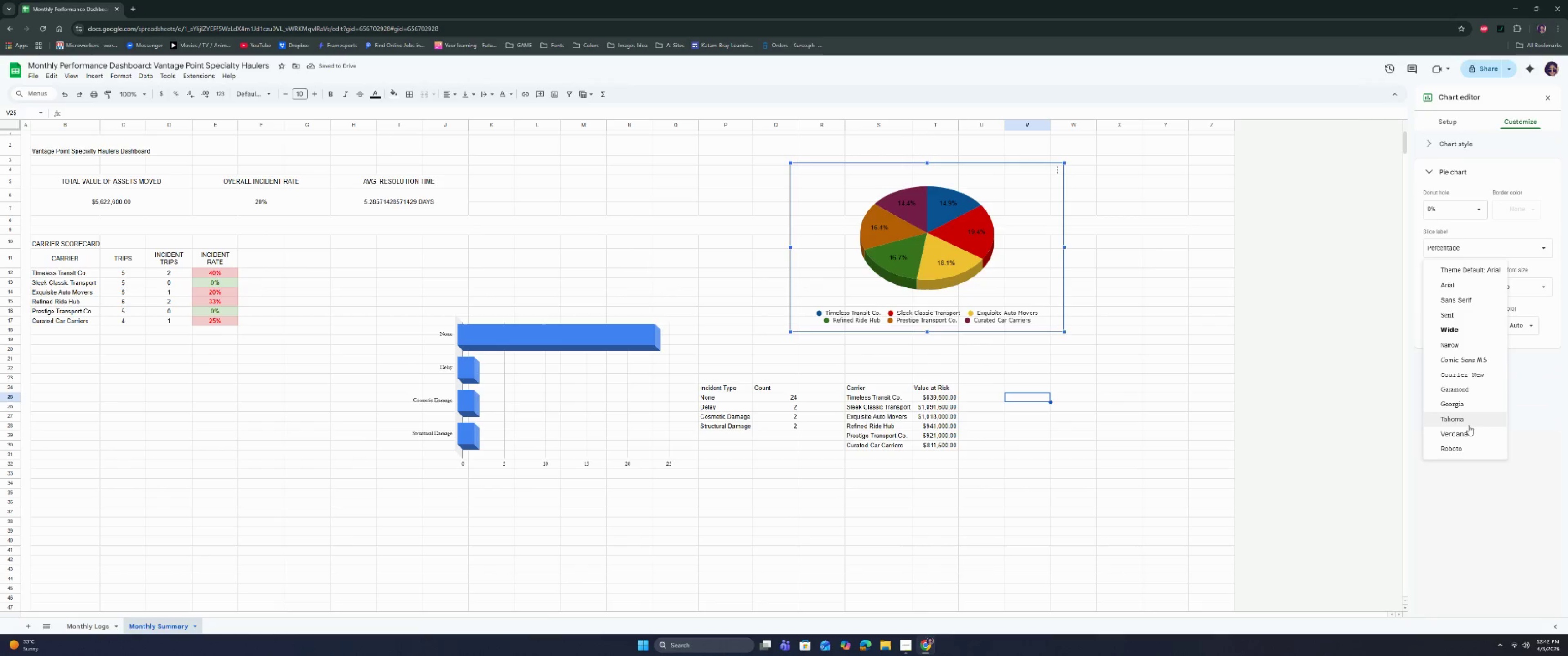 
left_click([1469, 434])
 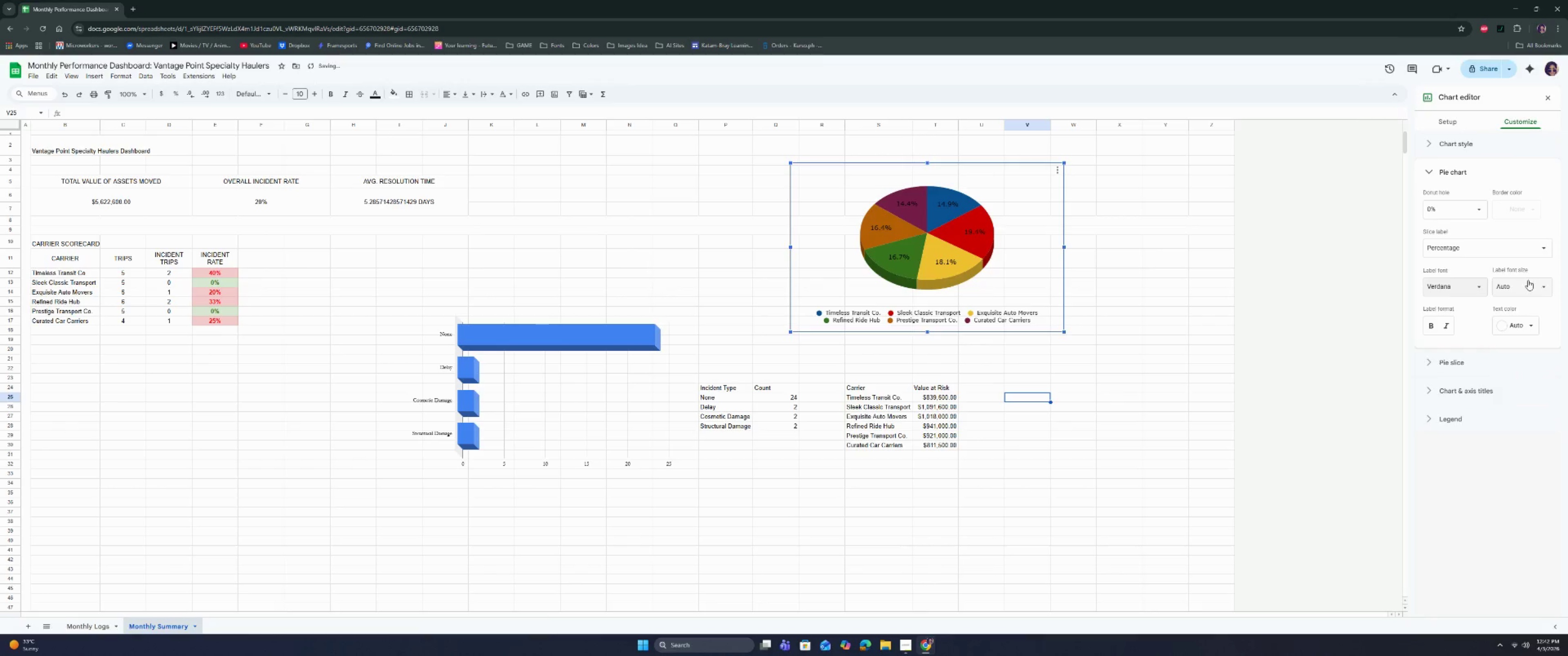 
left_click([1526, 286])
 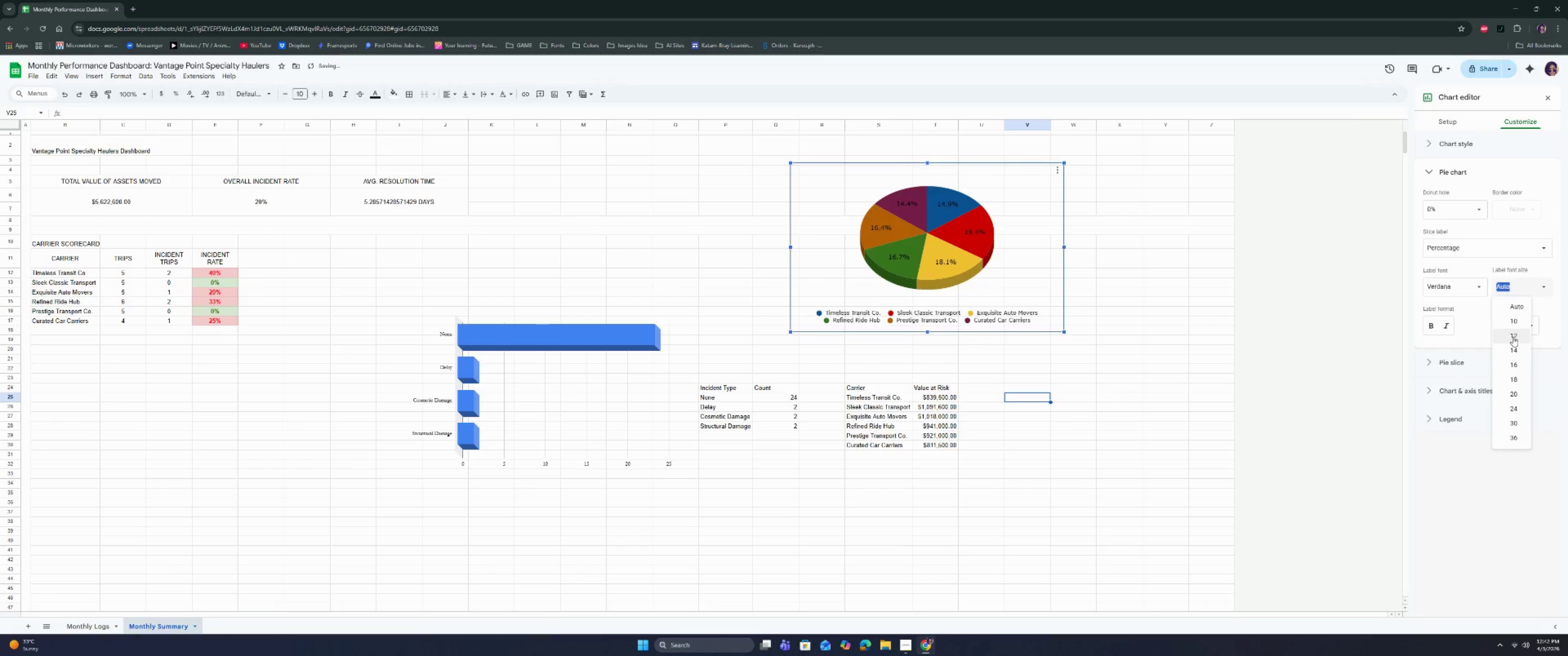 
left_click([1513, 337])
 